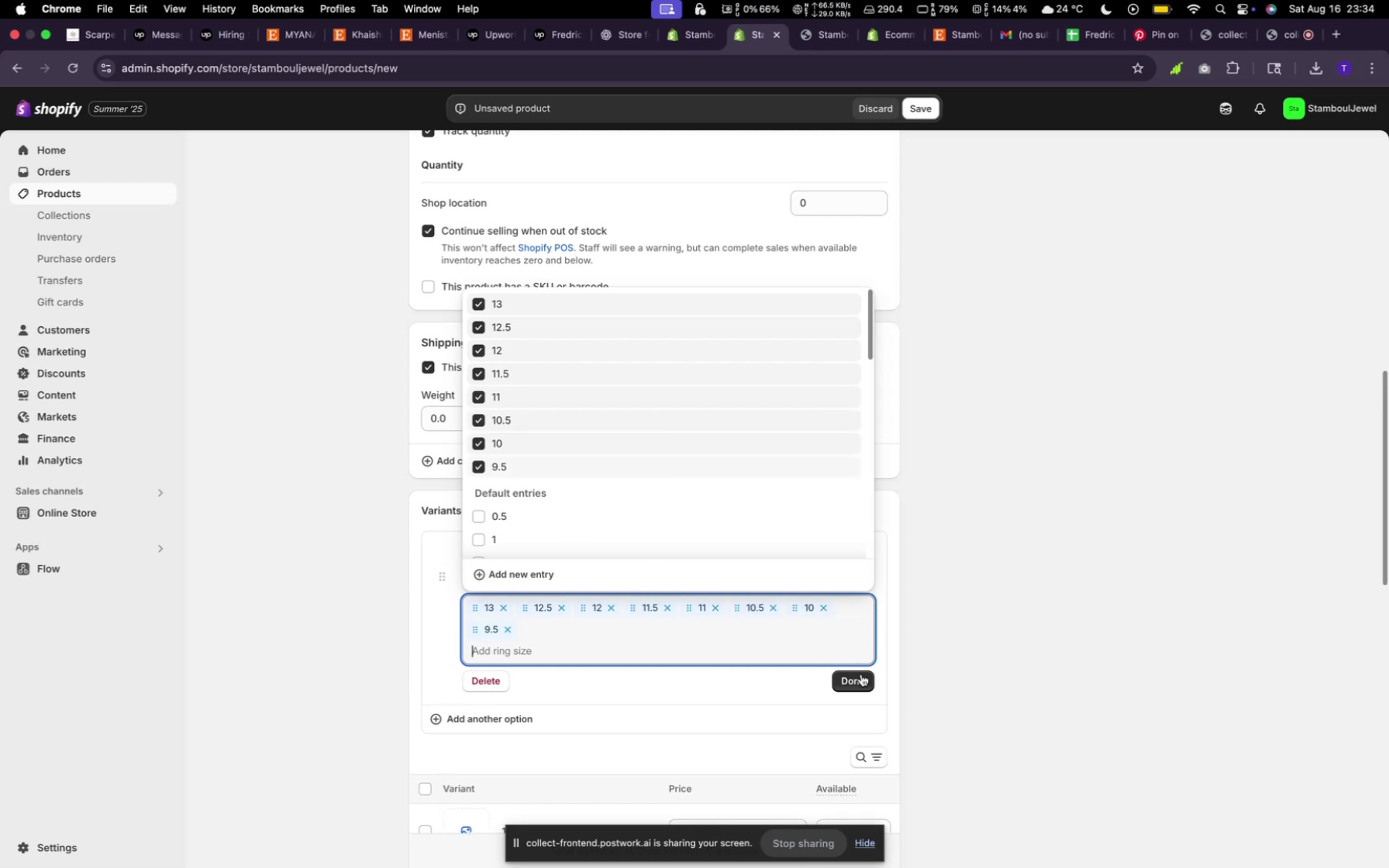 
left_click([857, 686])
 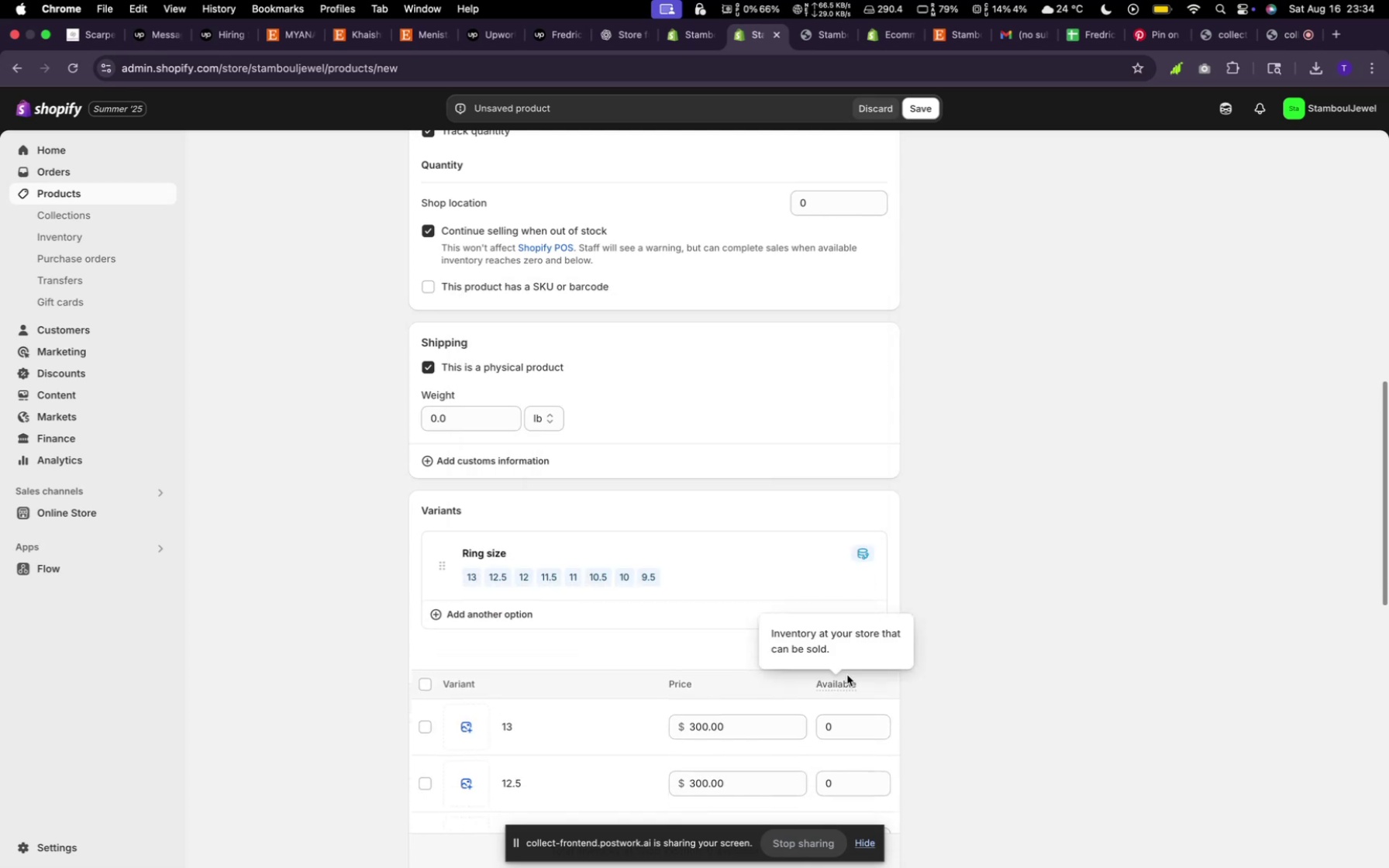 
scroll: coordinate [856, 662], scroll_direction: down, amount: 31.0
 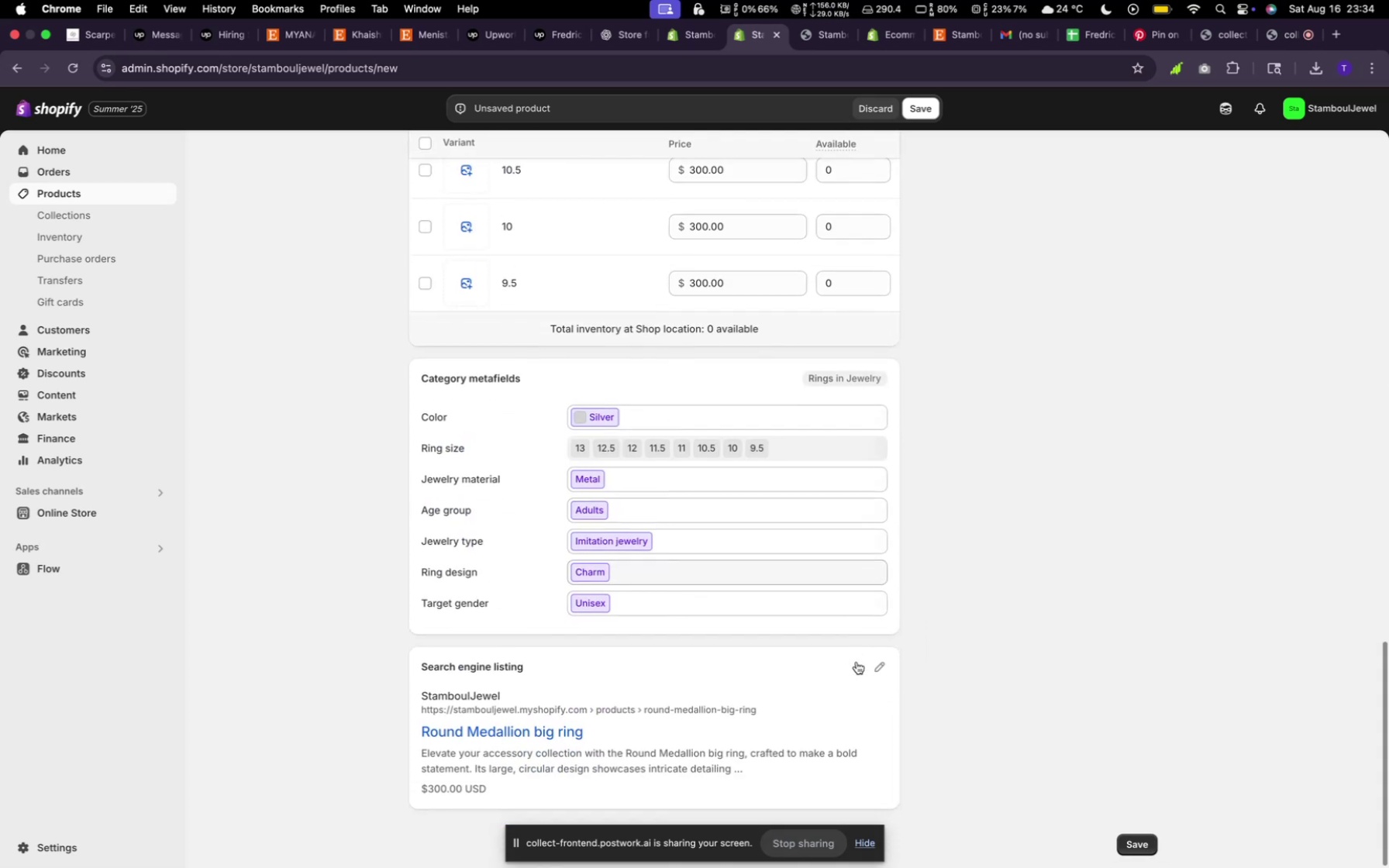 
scroll: coordinate [856, 662], scroll_direction: up, amount: 10.0
 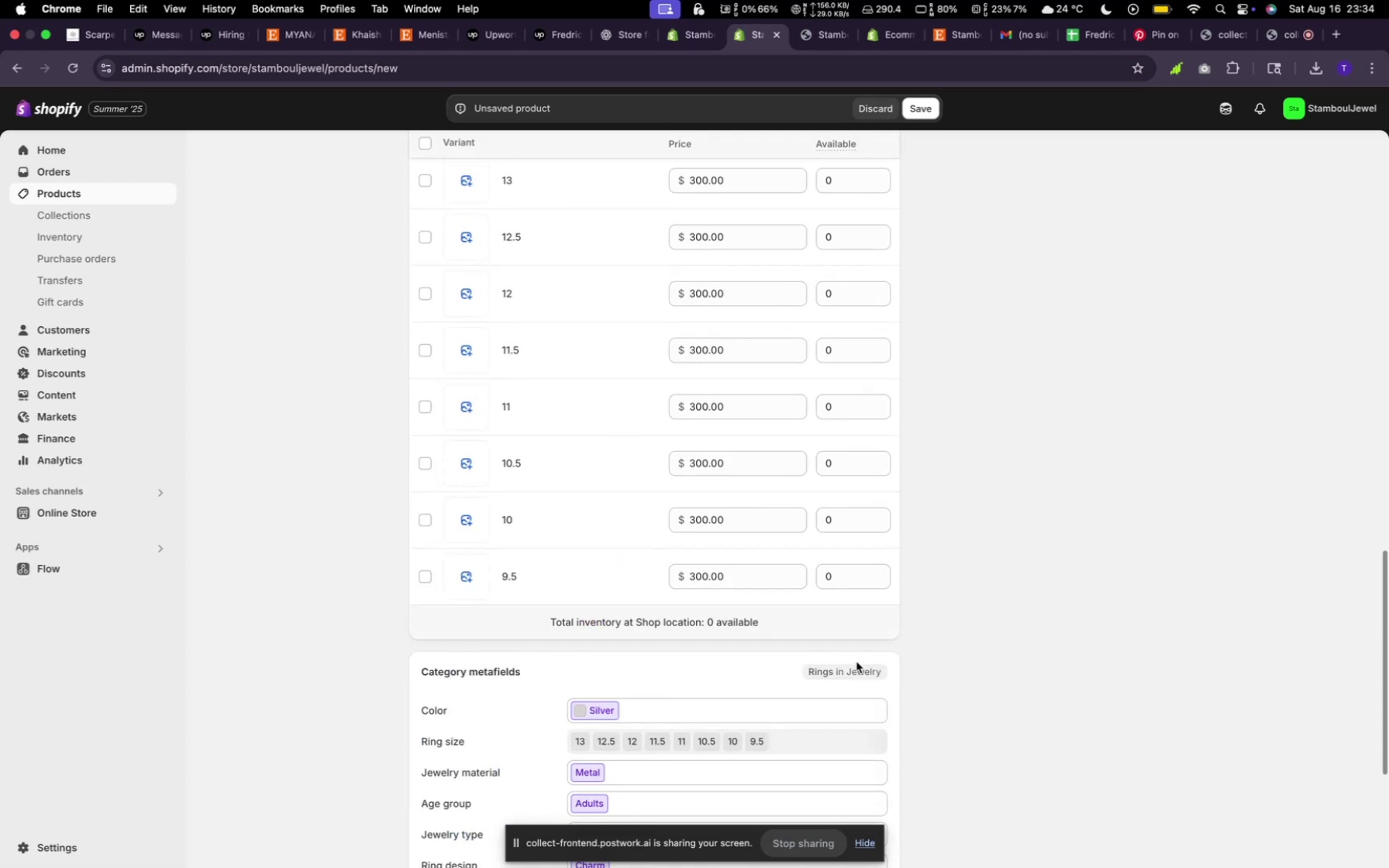 
scroll: coordinate [860, 658], scroll_direction: down, amount: 12.0
 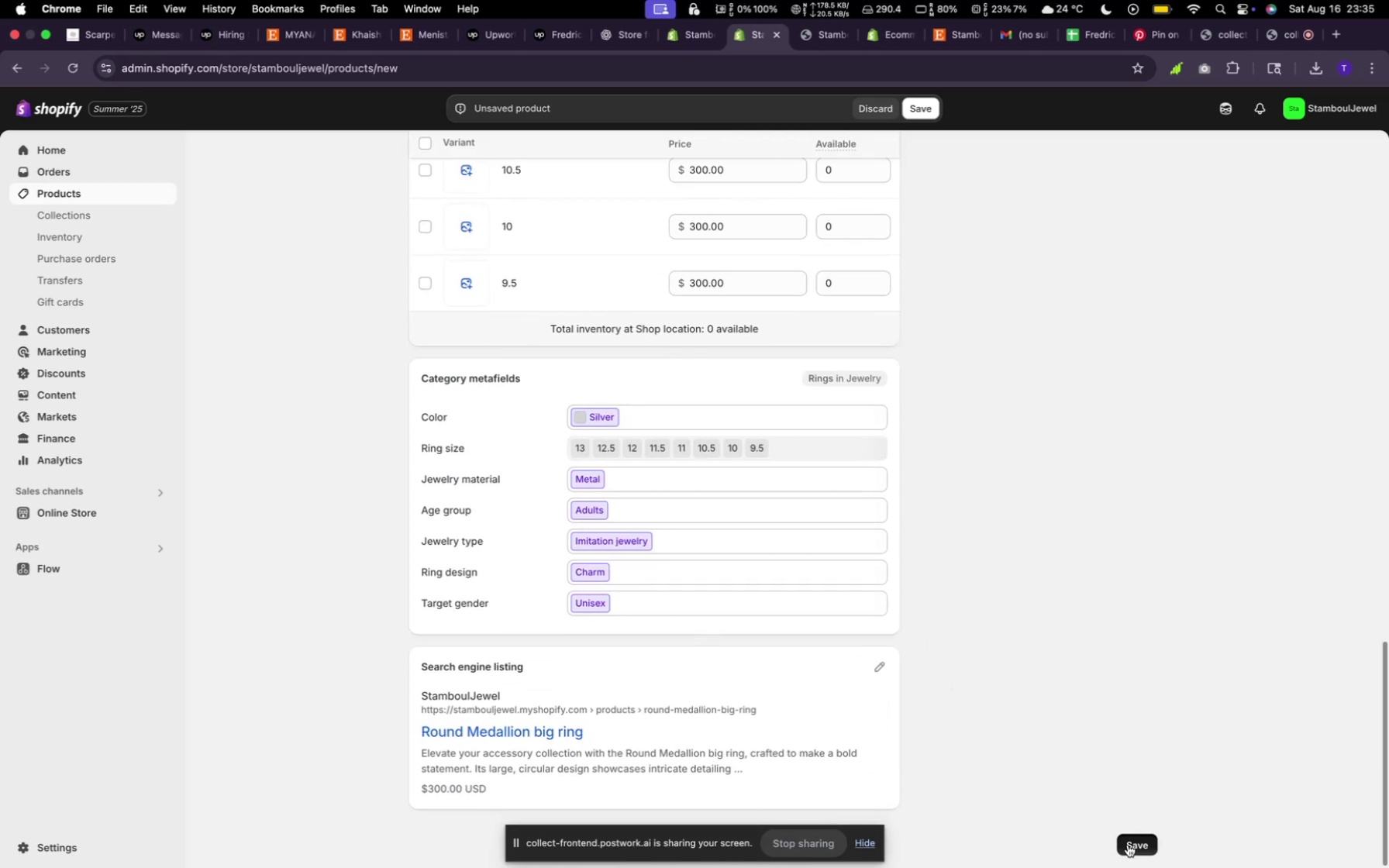 
scroll: coordinate [795, 616], scroll_direction: up, amount: 58.0
 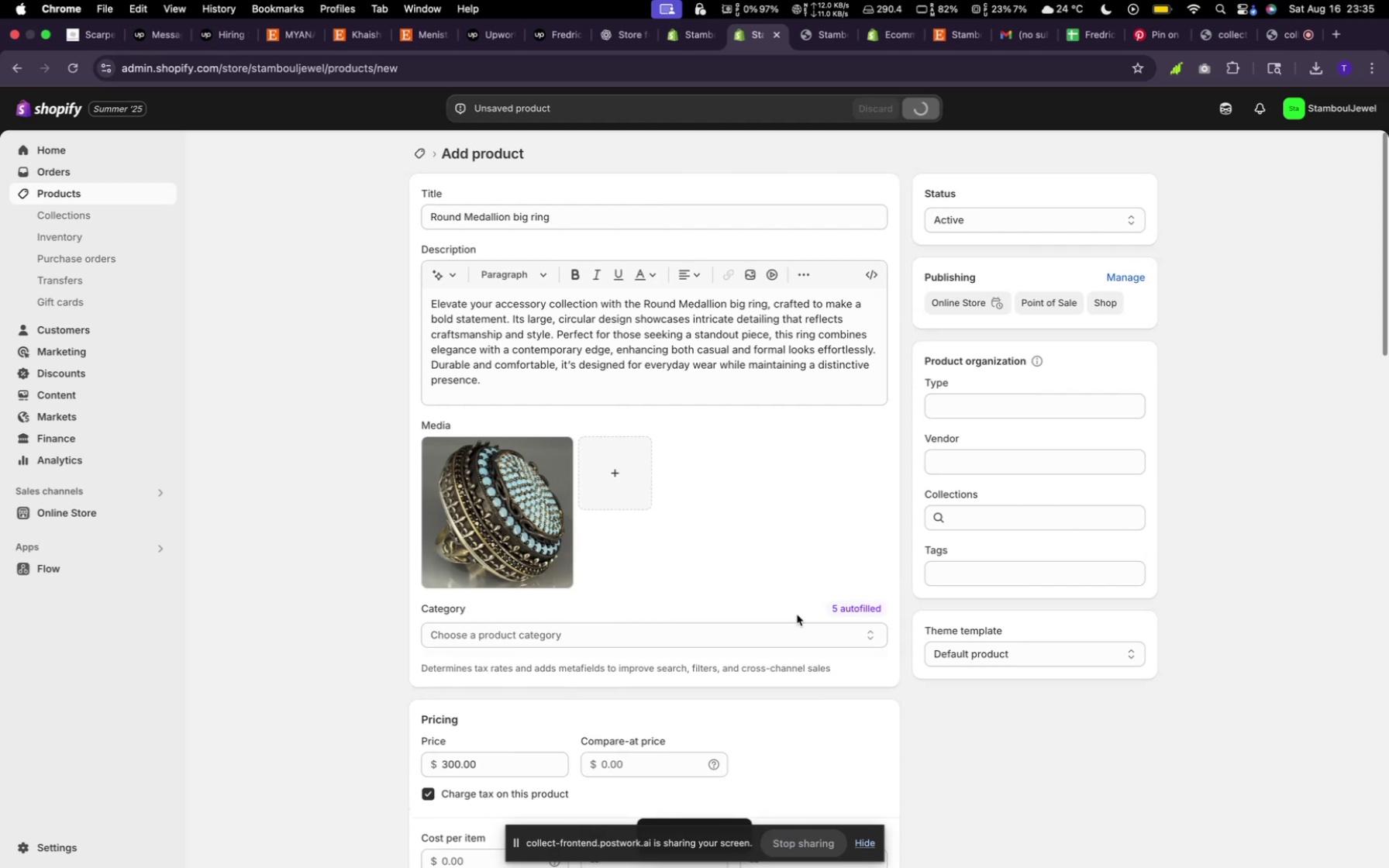 
mouse_move([562, 229])
 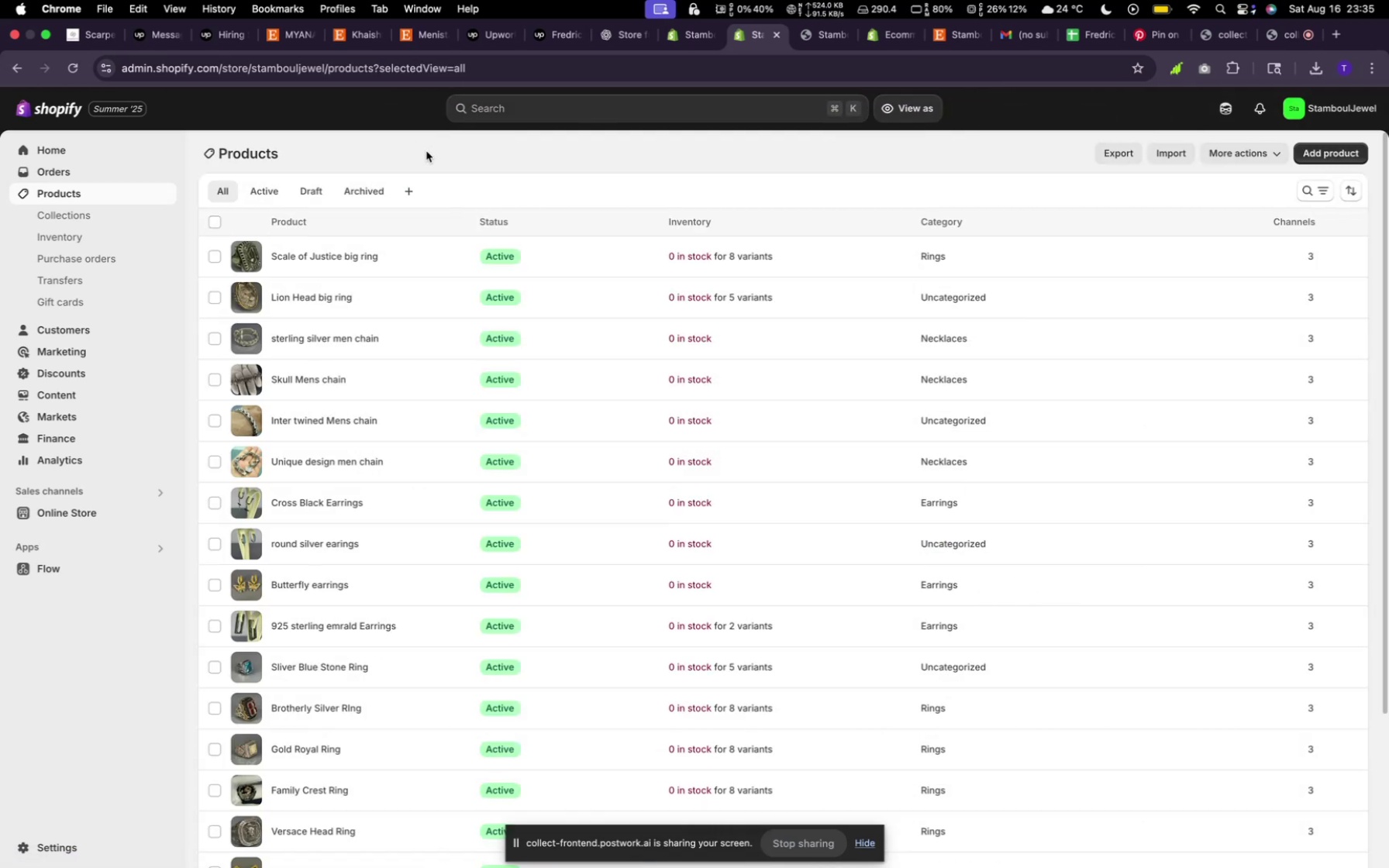 
left_click([1331, 159])
 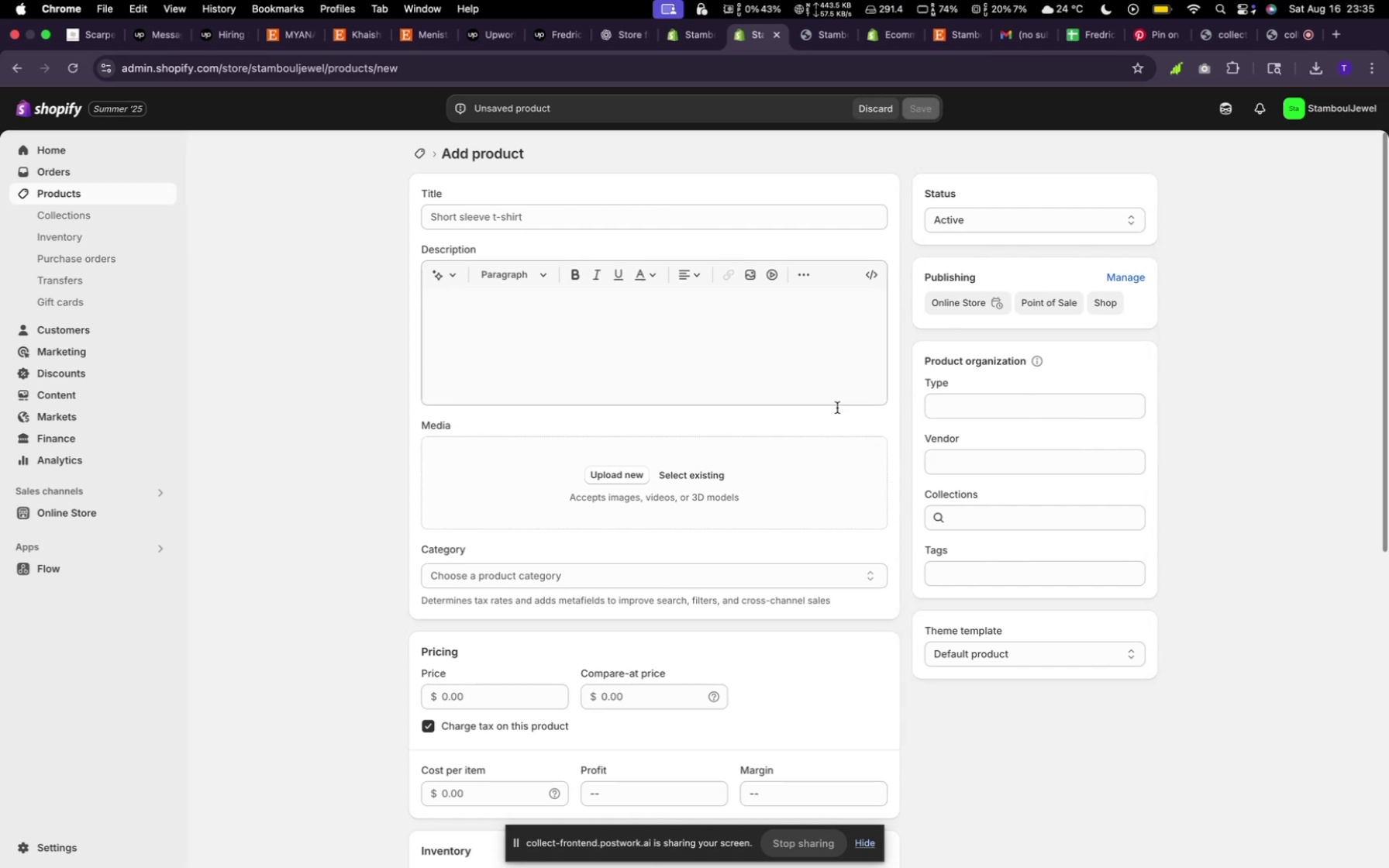 
left_click([679, 480])
 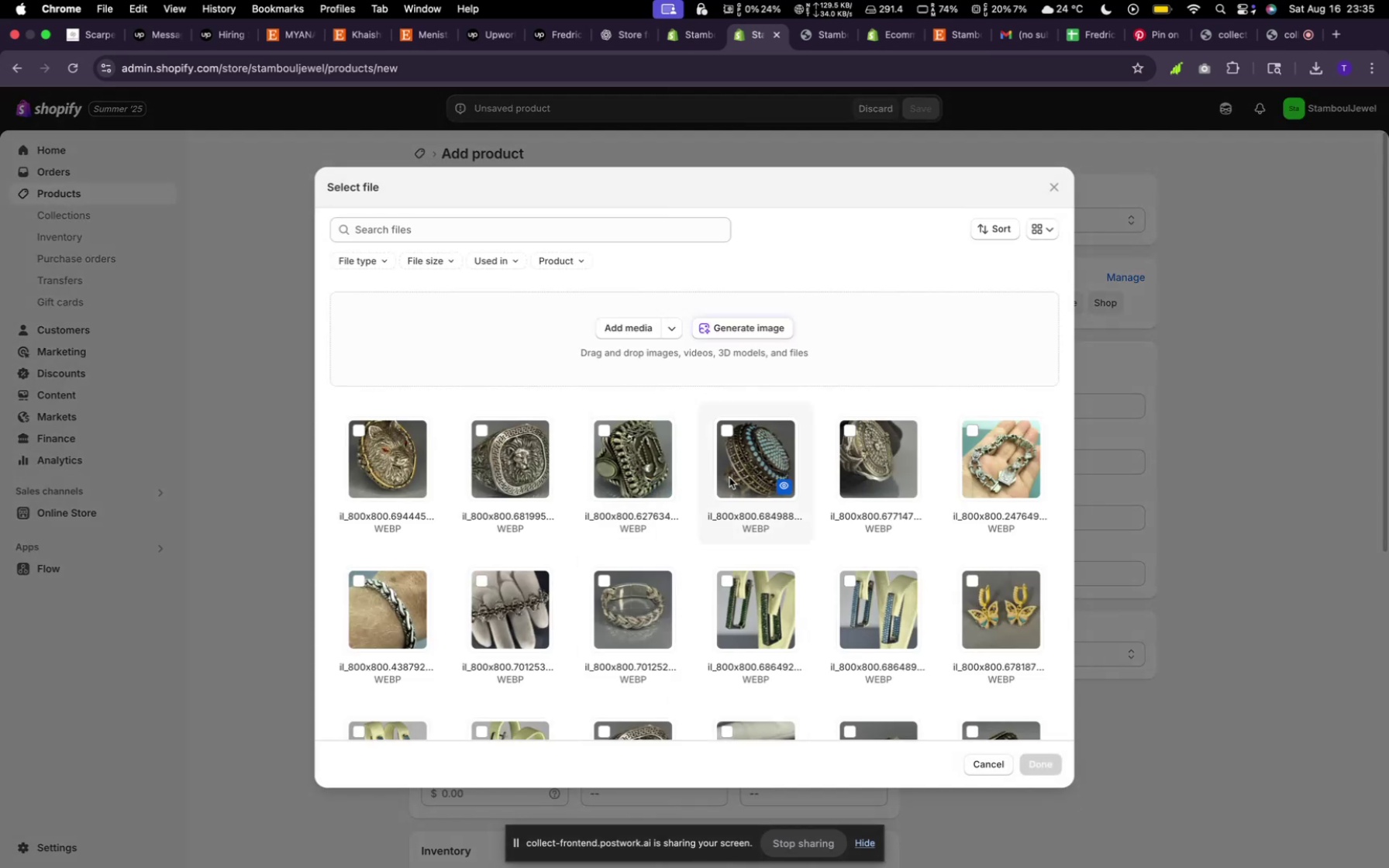 
left_click([885, 460])
 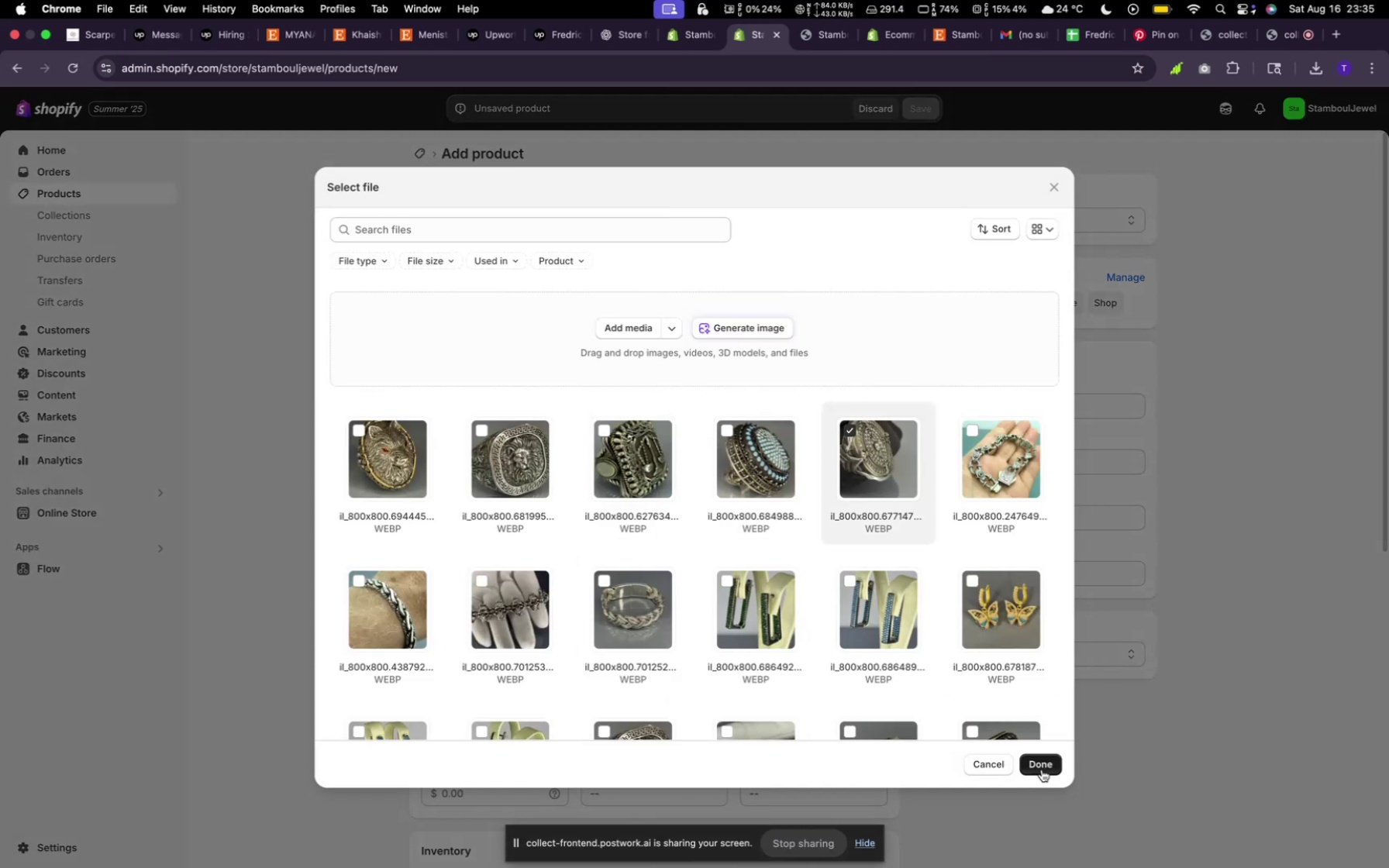 
left_click([1034, 760])
 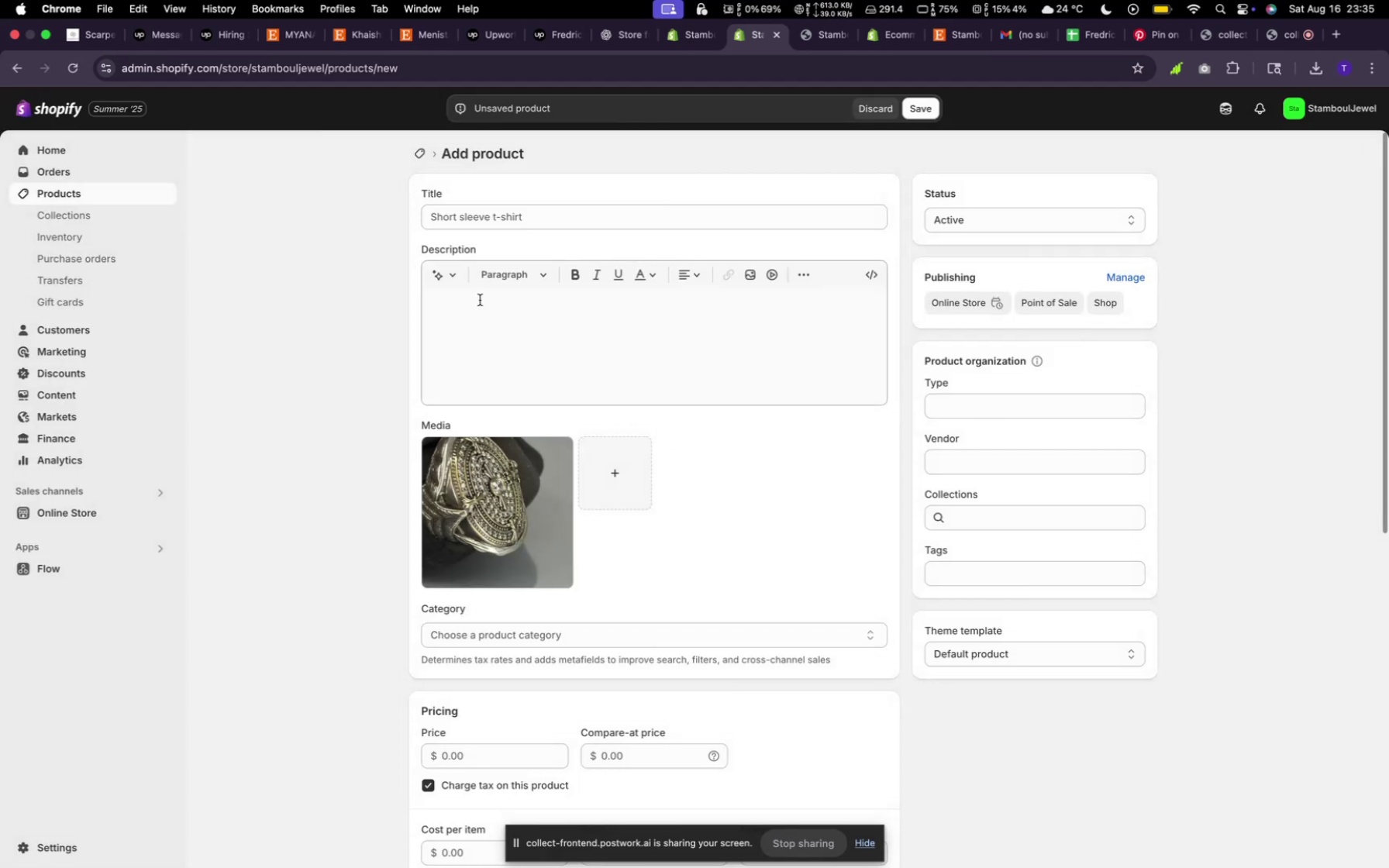 
left_click([481, 221])
 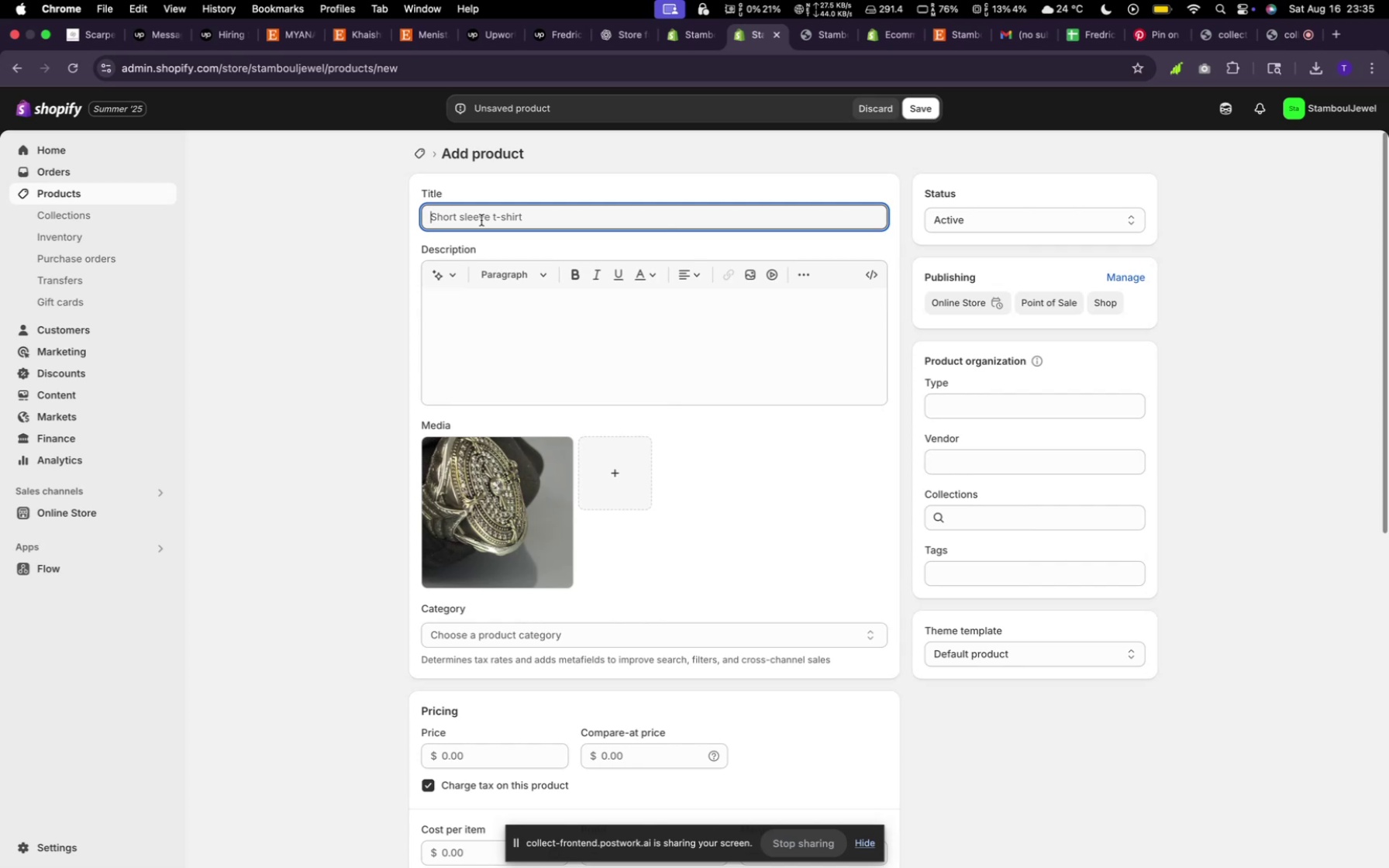 
wait(6.3)
 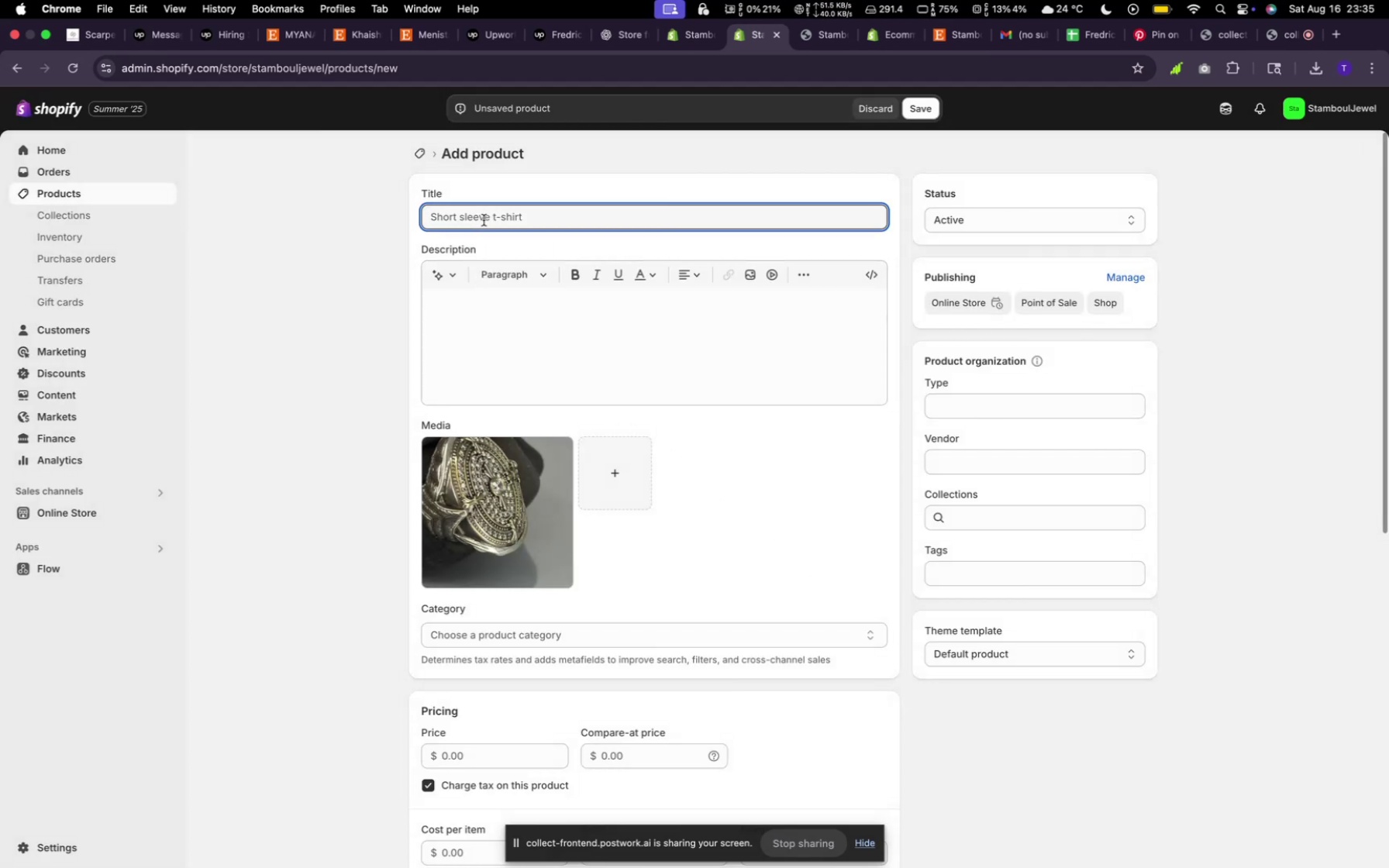 
type(Shile)
key(Backspace)
key(Backspace)
key(Backspace)
type(eldof faith Ringrandom)
 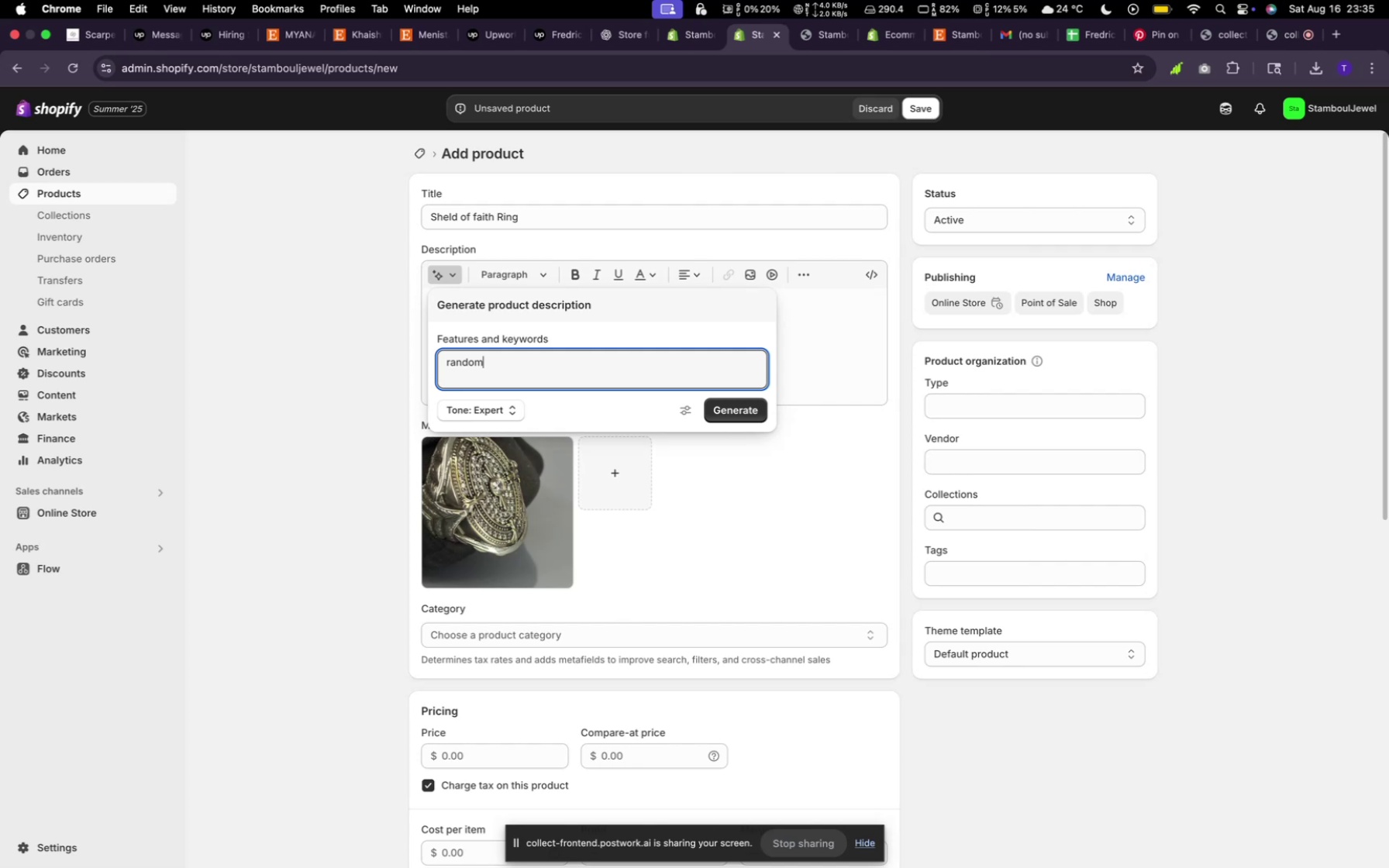 
left_click([747, 412])
 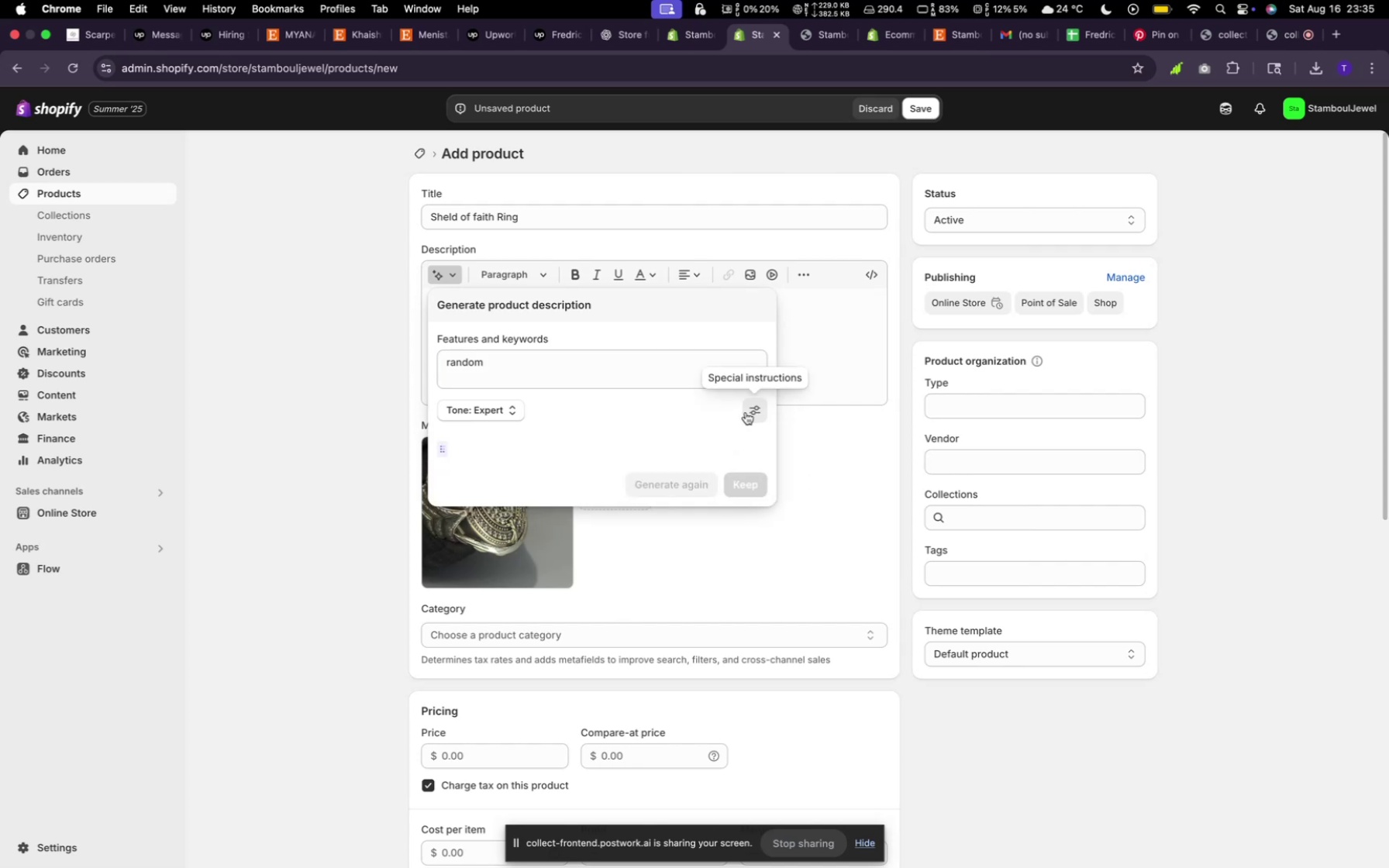 
mouse_move([662, 489])
 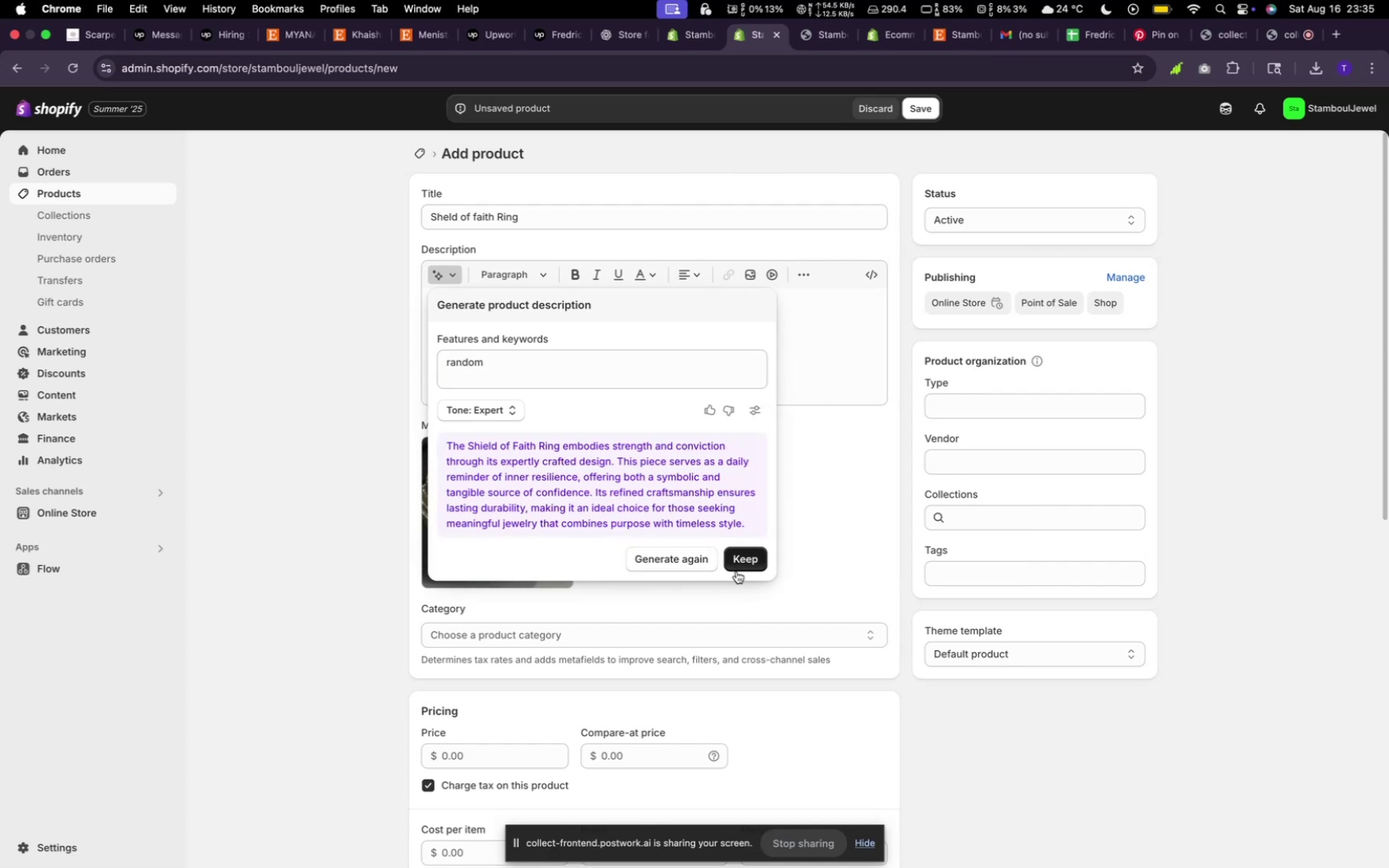 
double_click([736, 561])
 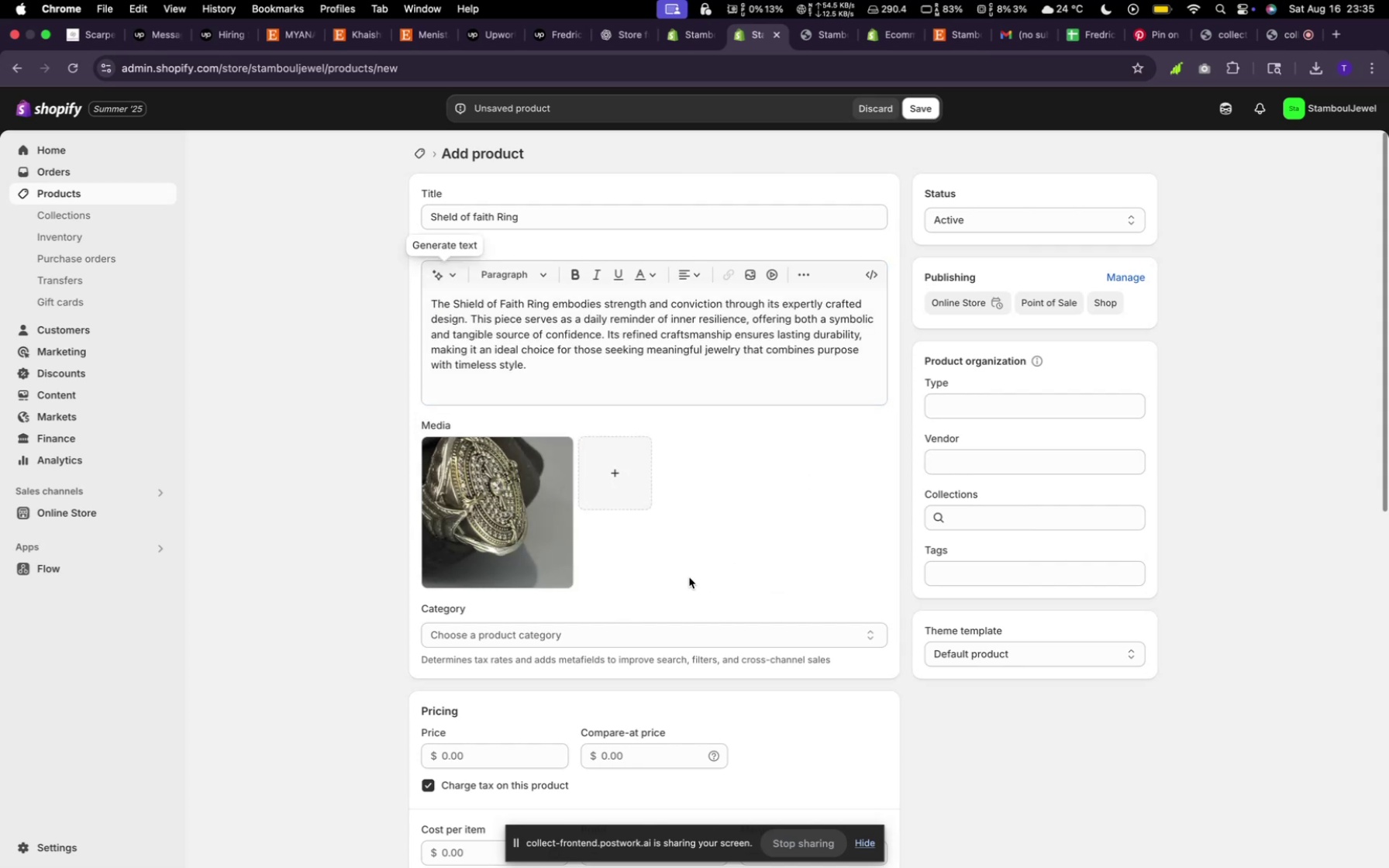 
scroll: coordinate [604, 546], scroll_direction: down, amount: 11.0
 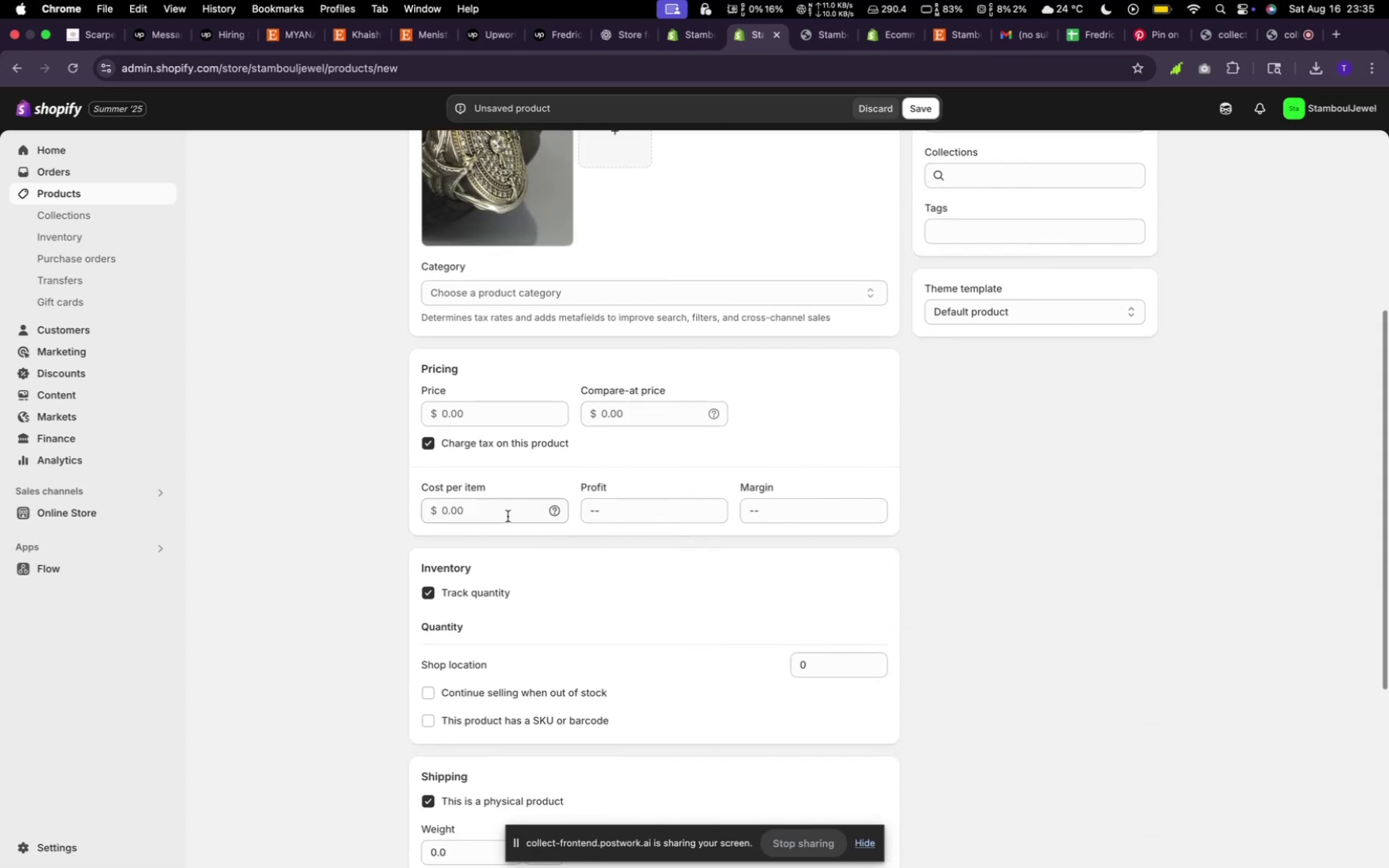 
scroll: coordinate [497, 504], scroll_direction: up, amount: 3.0
 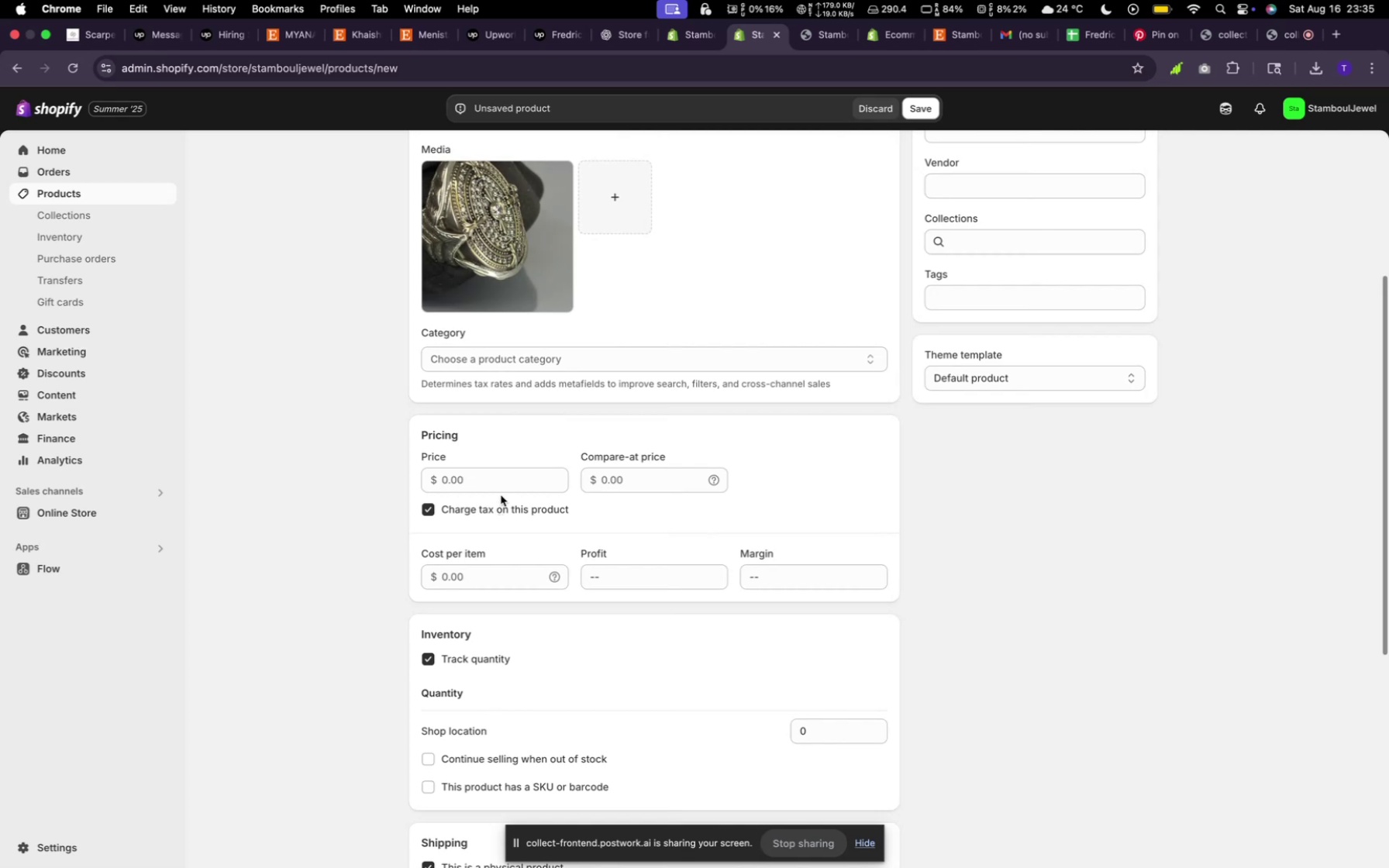 
left_click([503, 488])
 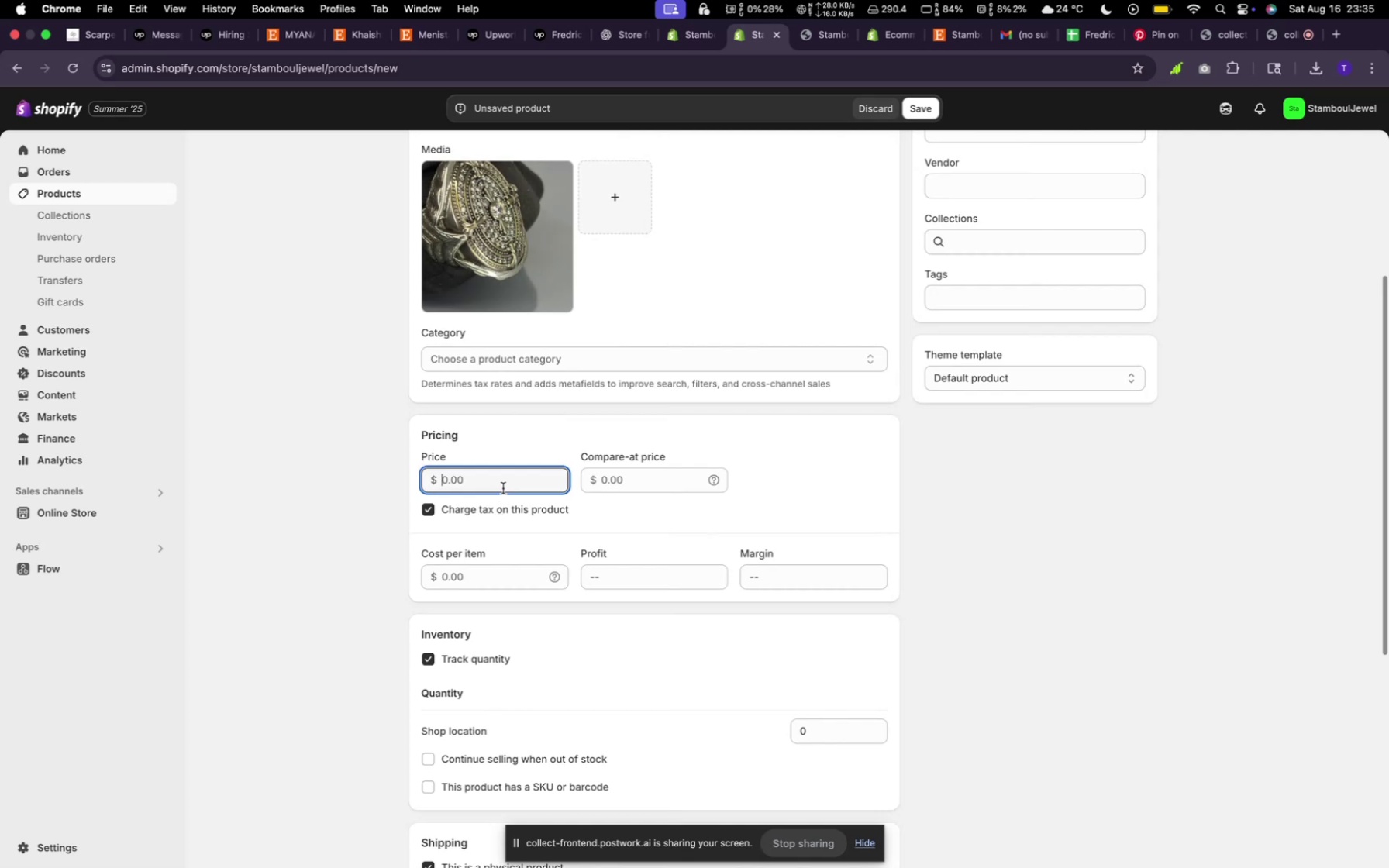 
type(r)
key(Backspace)
type(300)
key(Backspace)
key(Backspace)
type(490)
key(Backspace)
 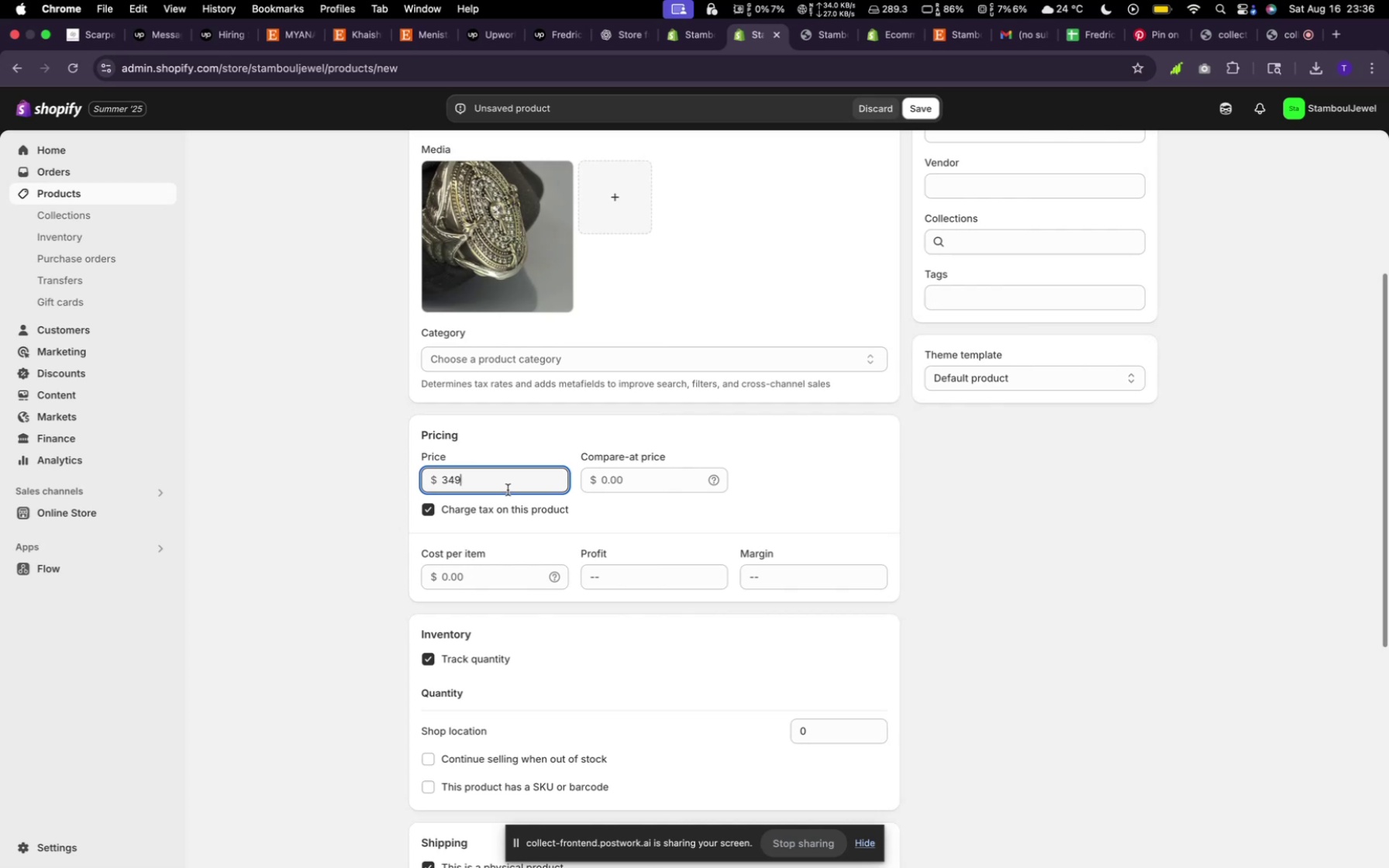 
scroll: coordinate [498, 735], scroll_direction: down, amount: 16.0
 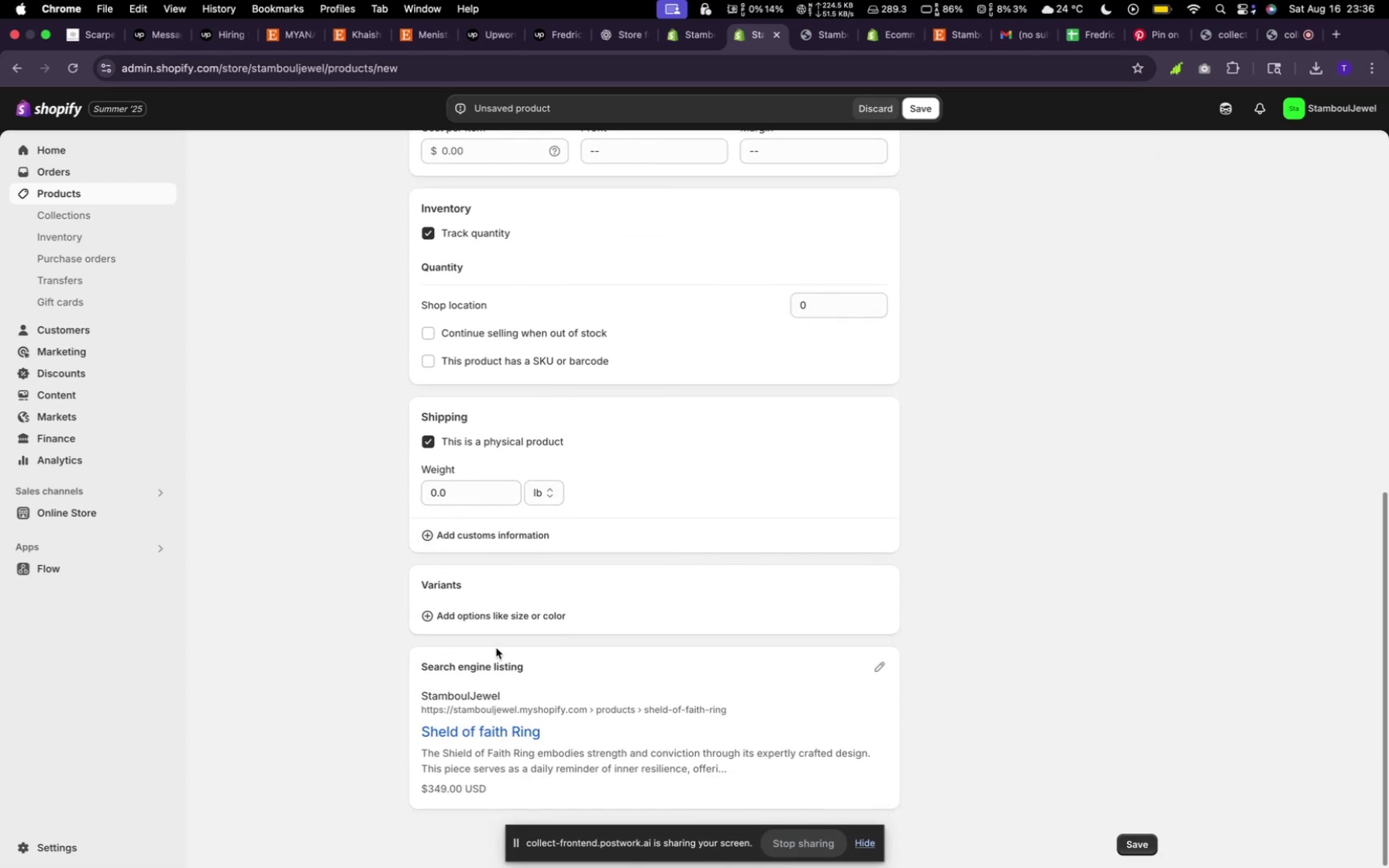 
left_click([495, 618])
 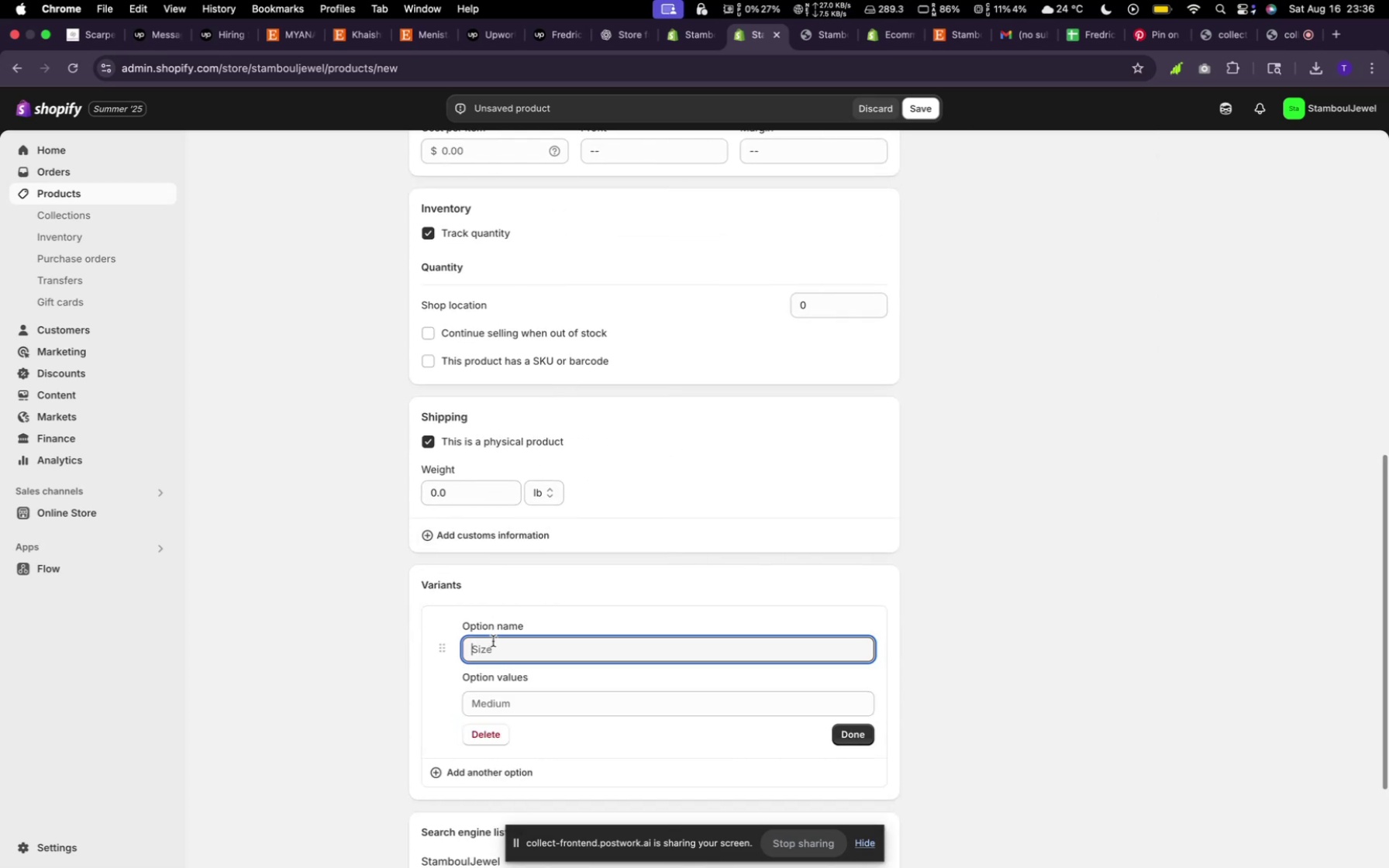 
type(size)
 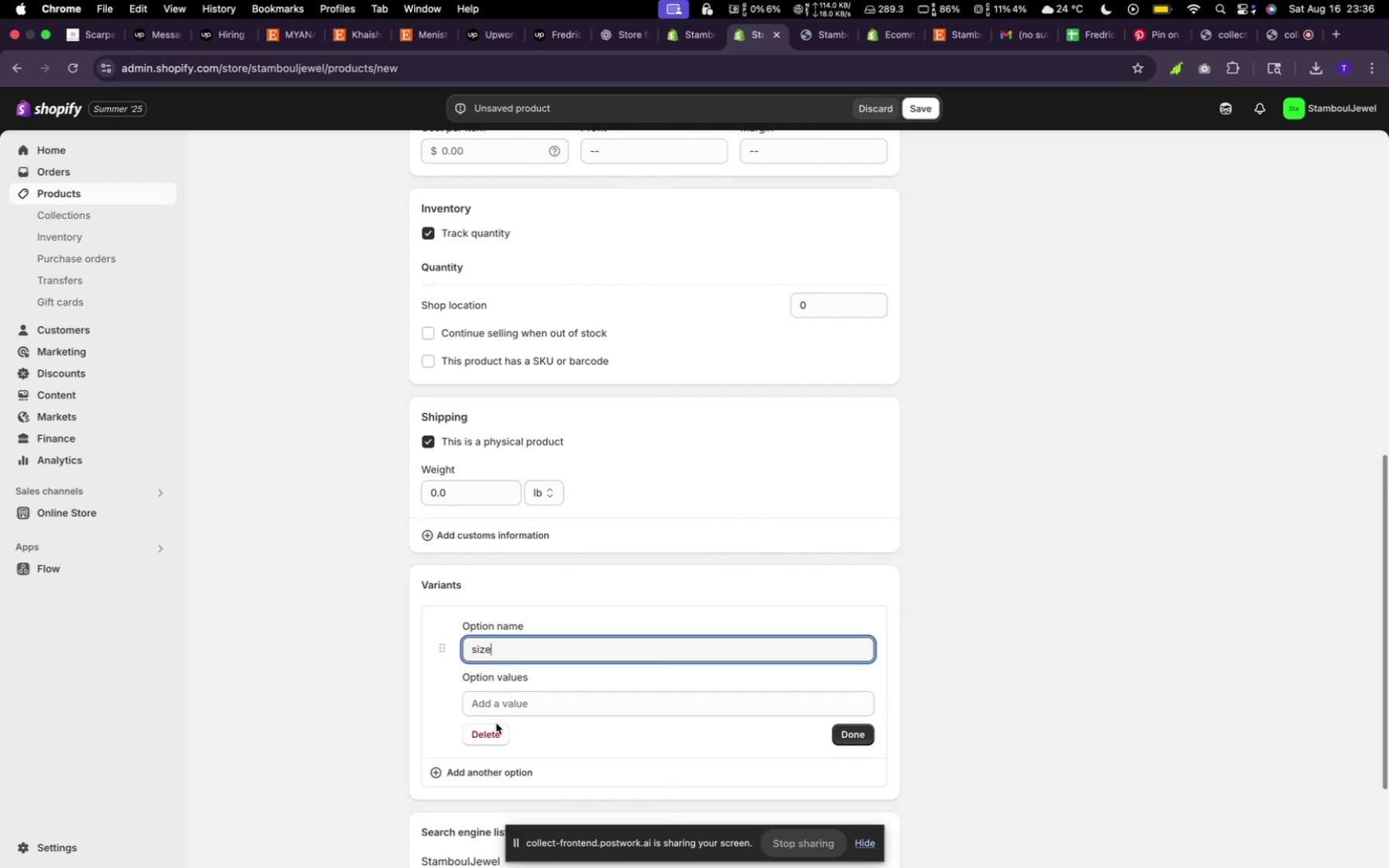 
left_click([496, 704])
 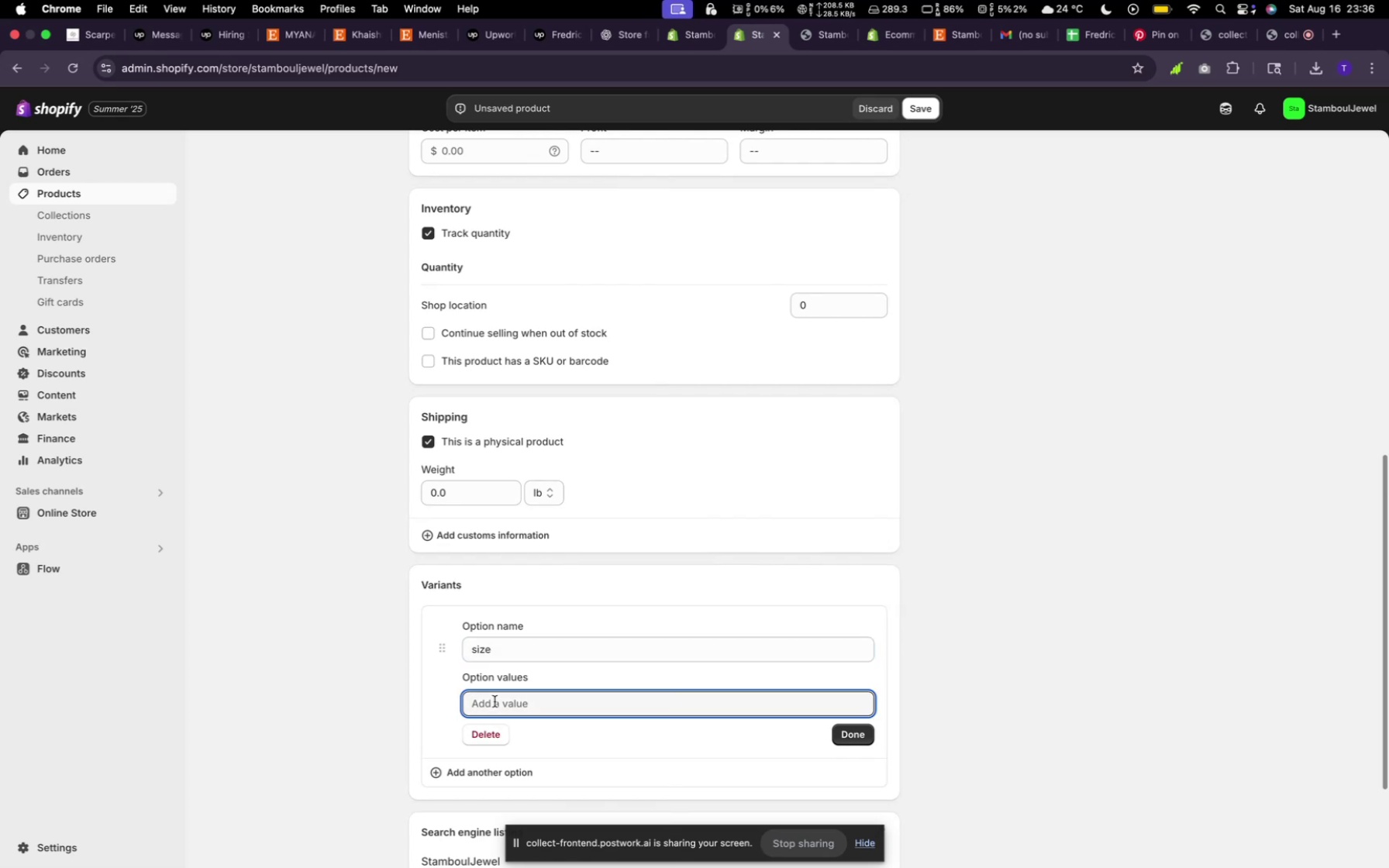 
type(1210)
 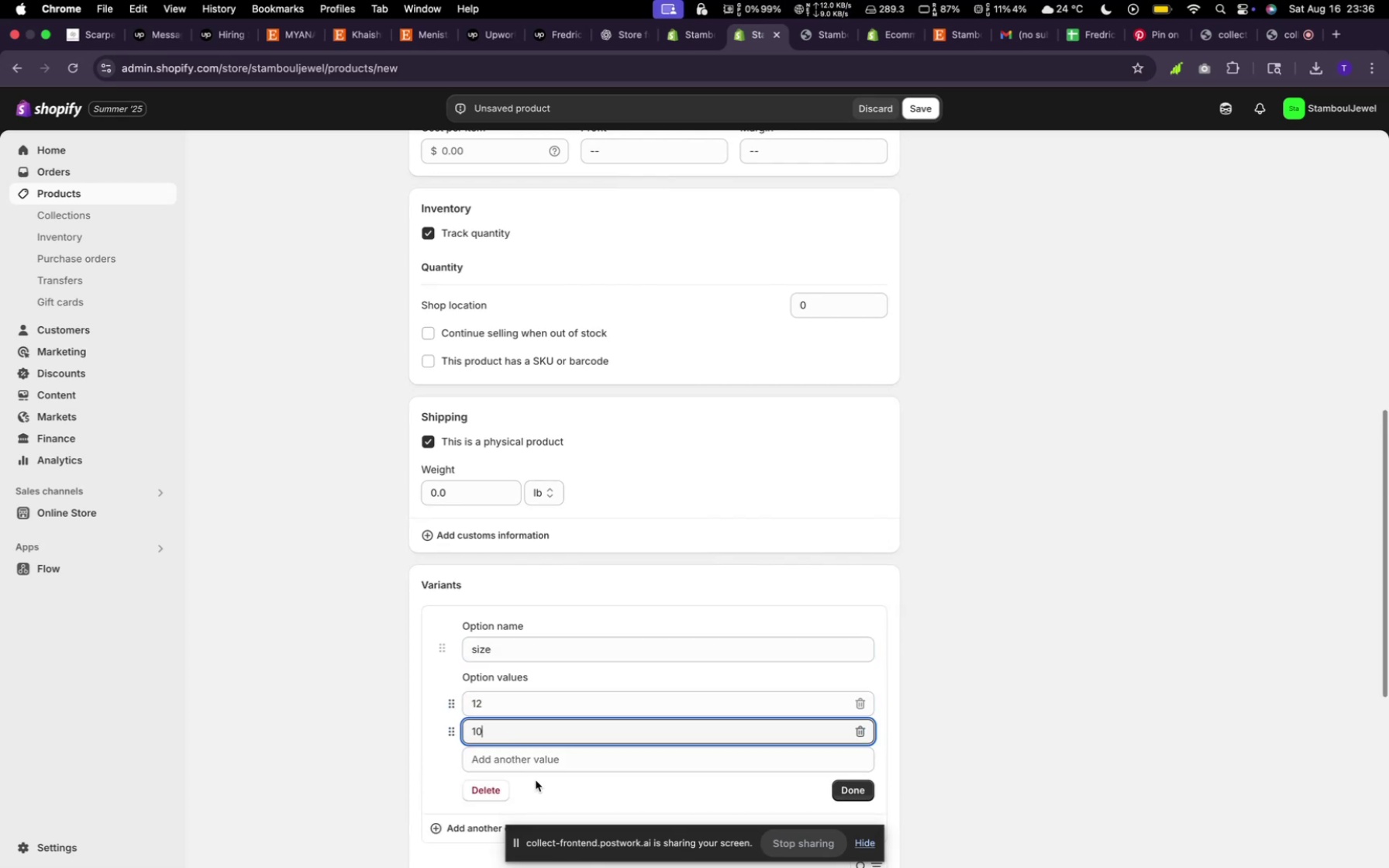 
left_click([524, 758])
 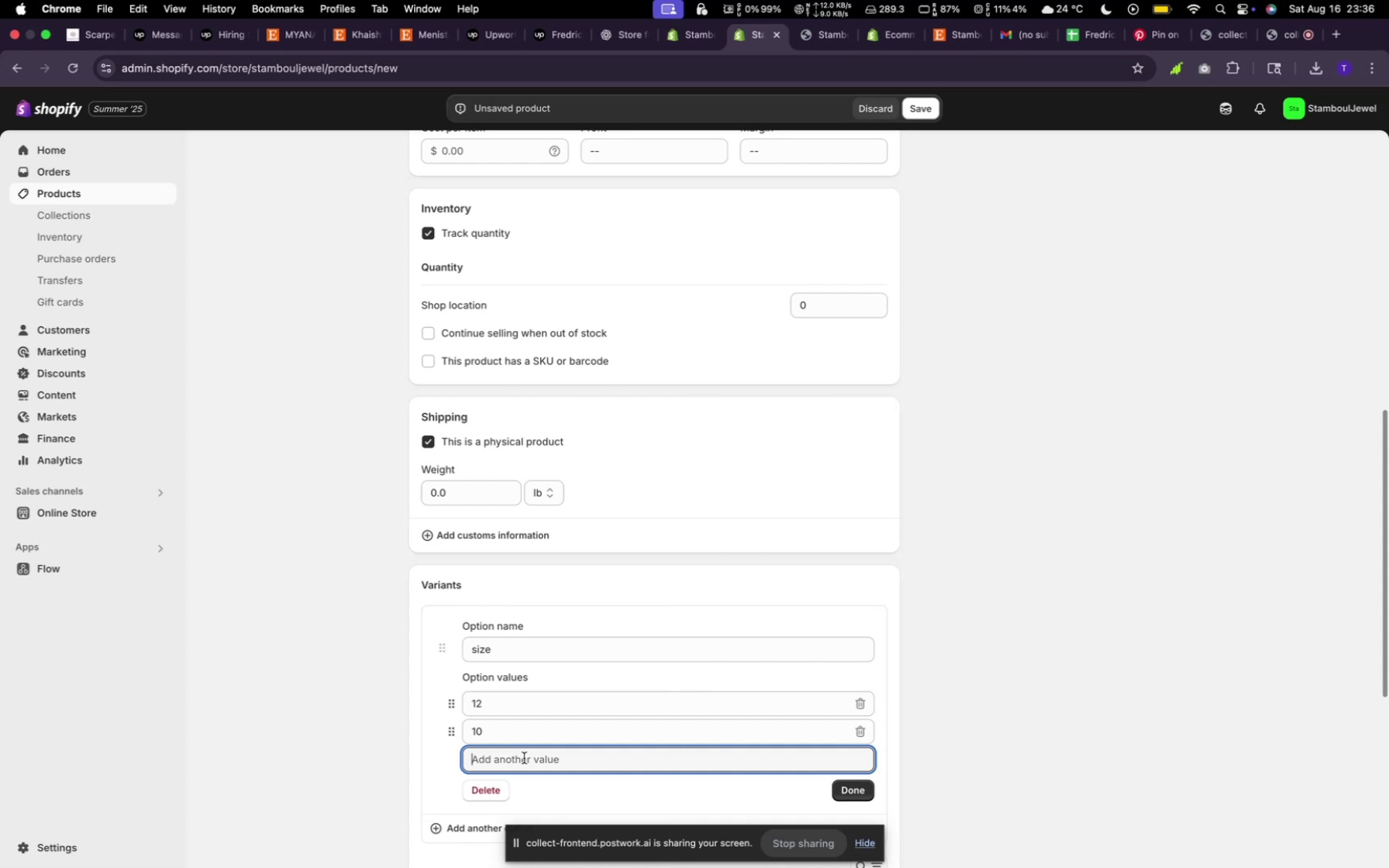 
type(11)
 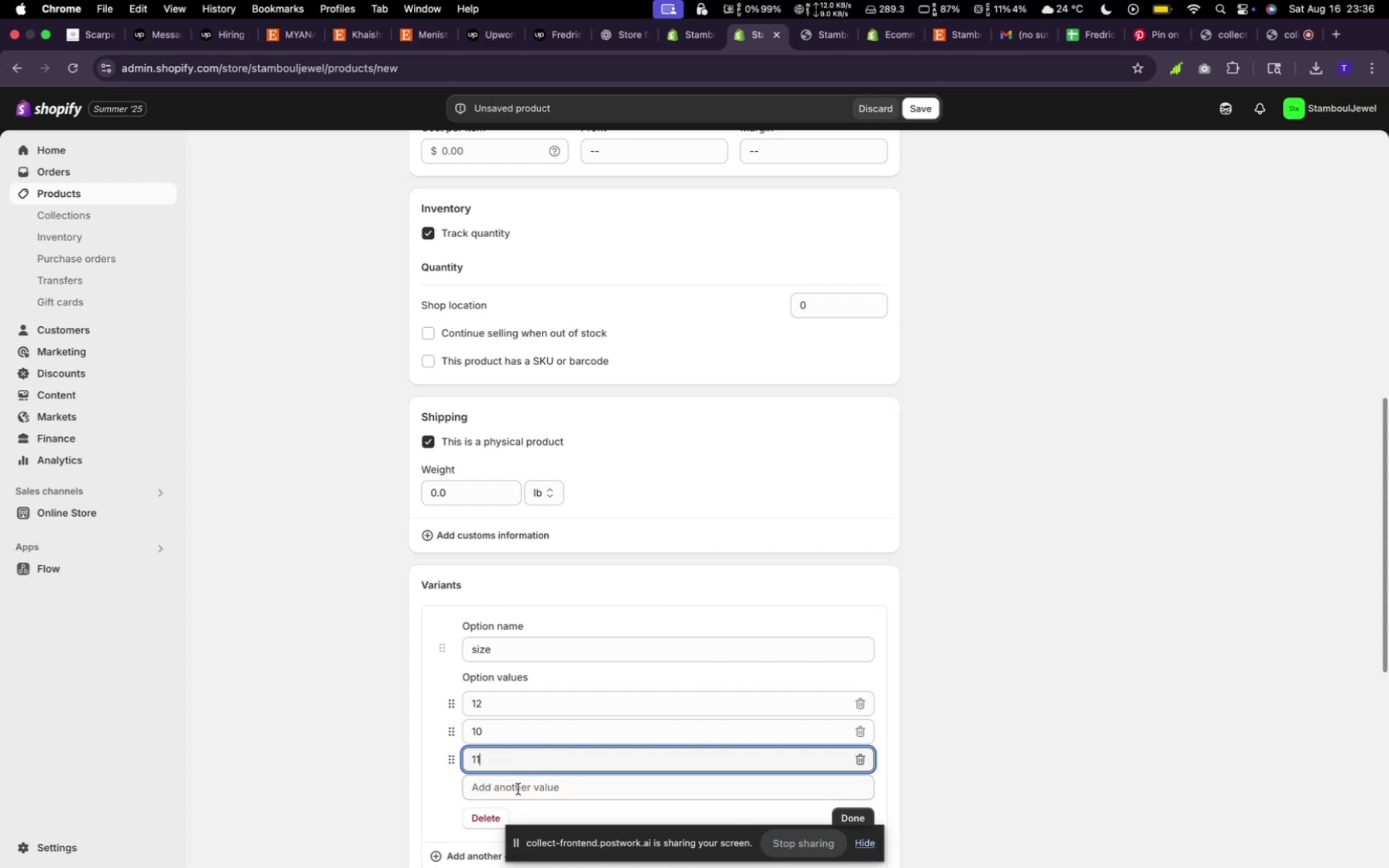 
left_click([518, 789])
 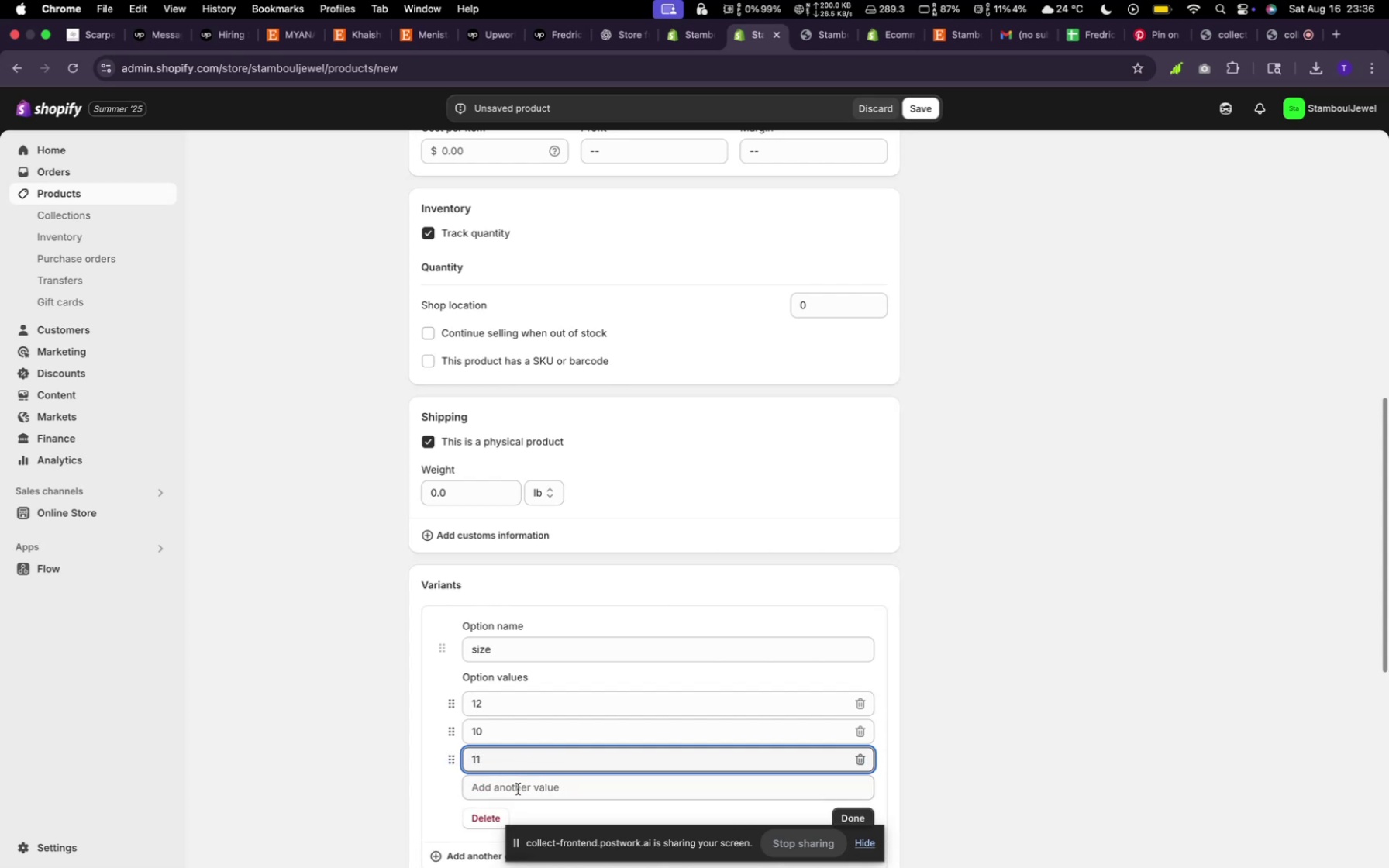 
type(13)
 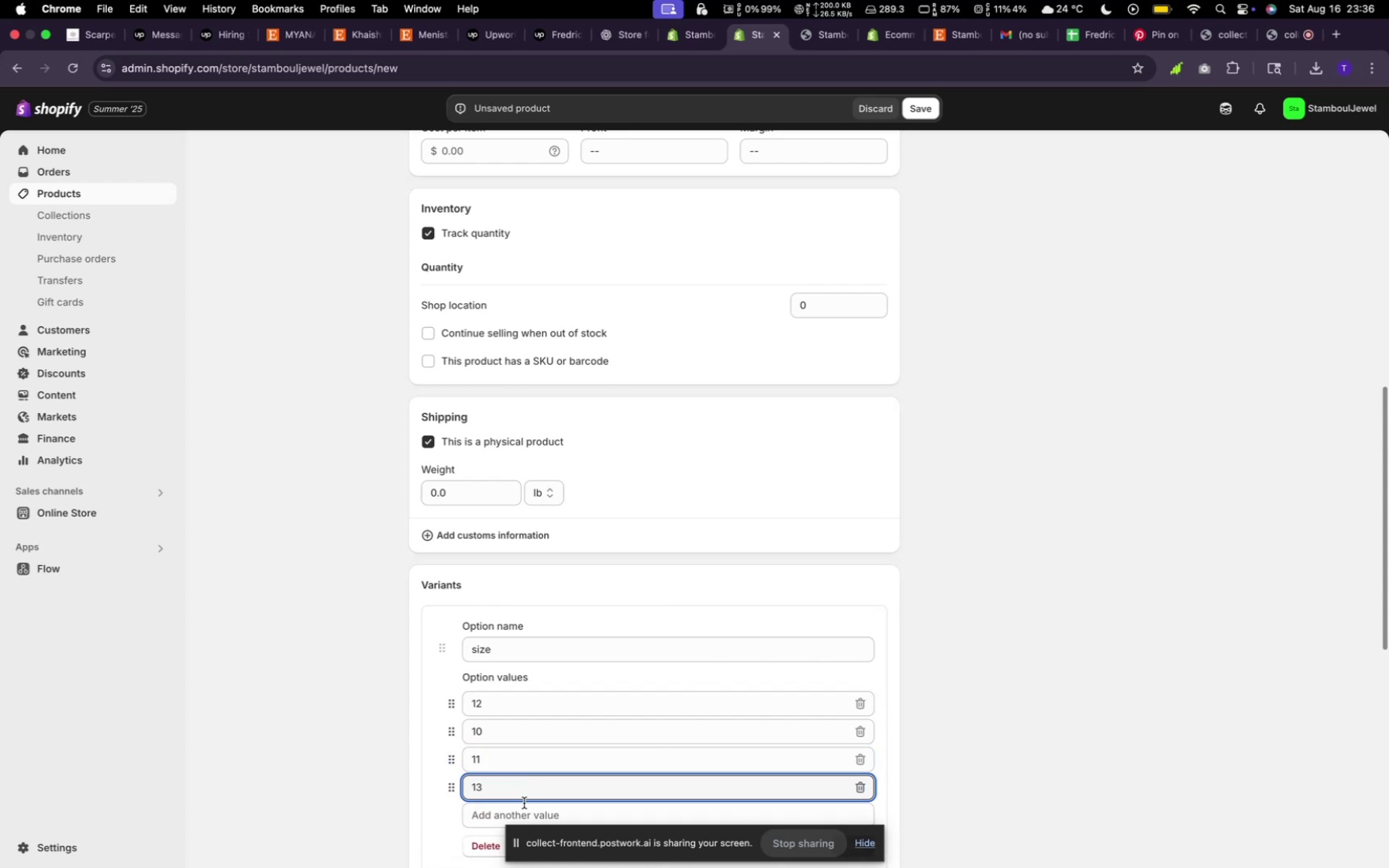 
left_click([527, 808])
 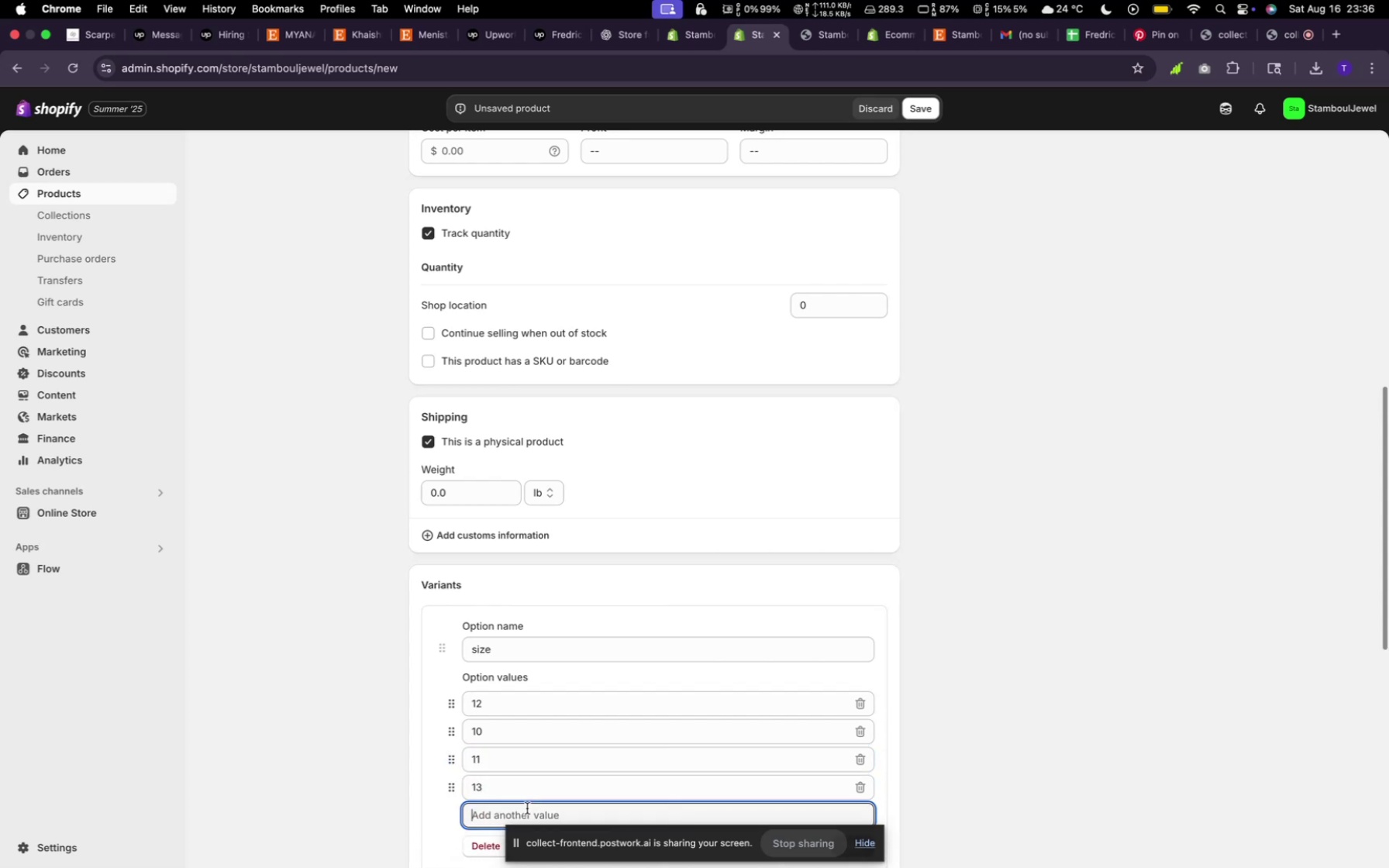 
key(9)
 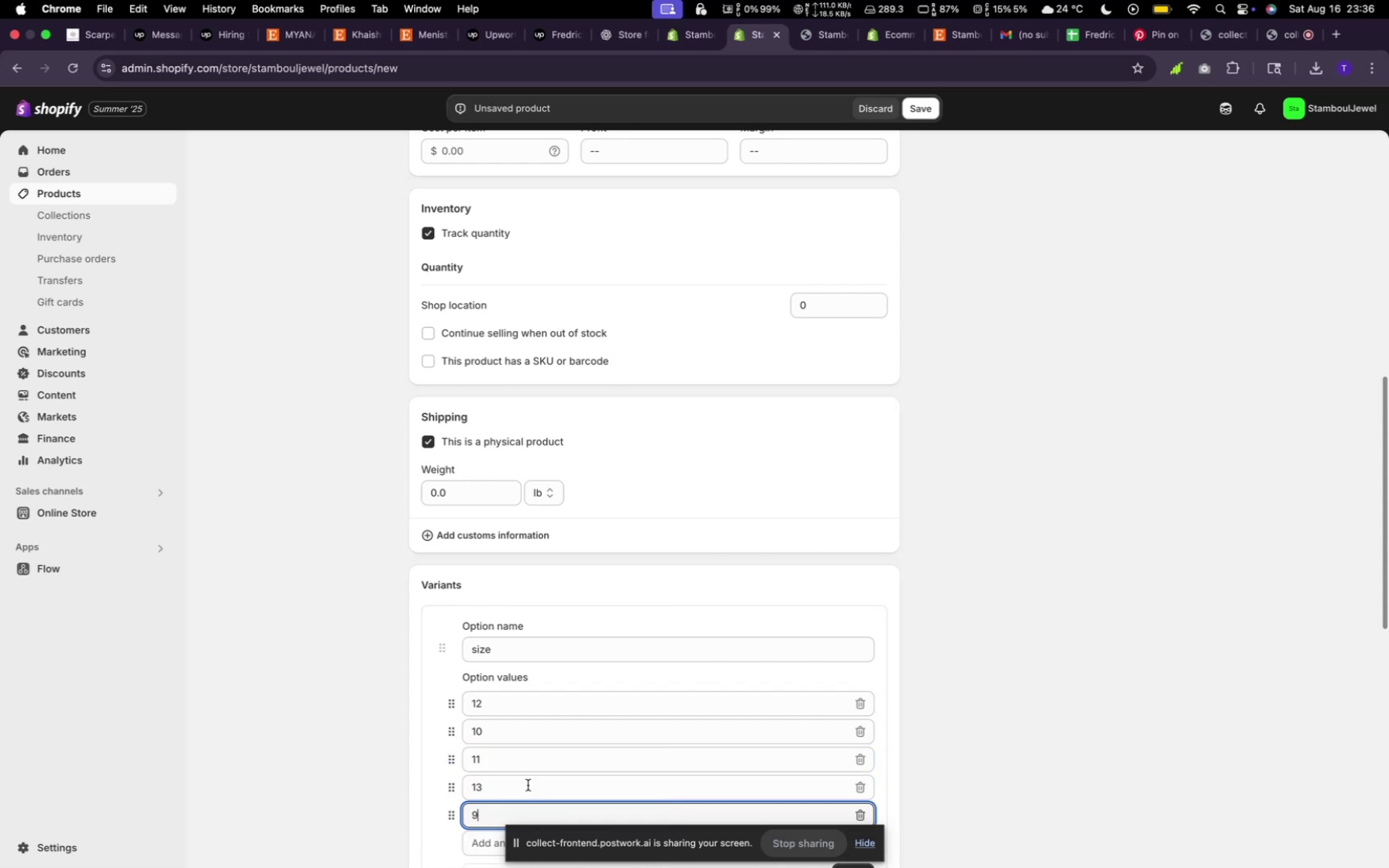 
scroll: coordinate [965, 664], scroll_direction: down, amount: 26.0
 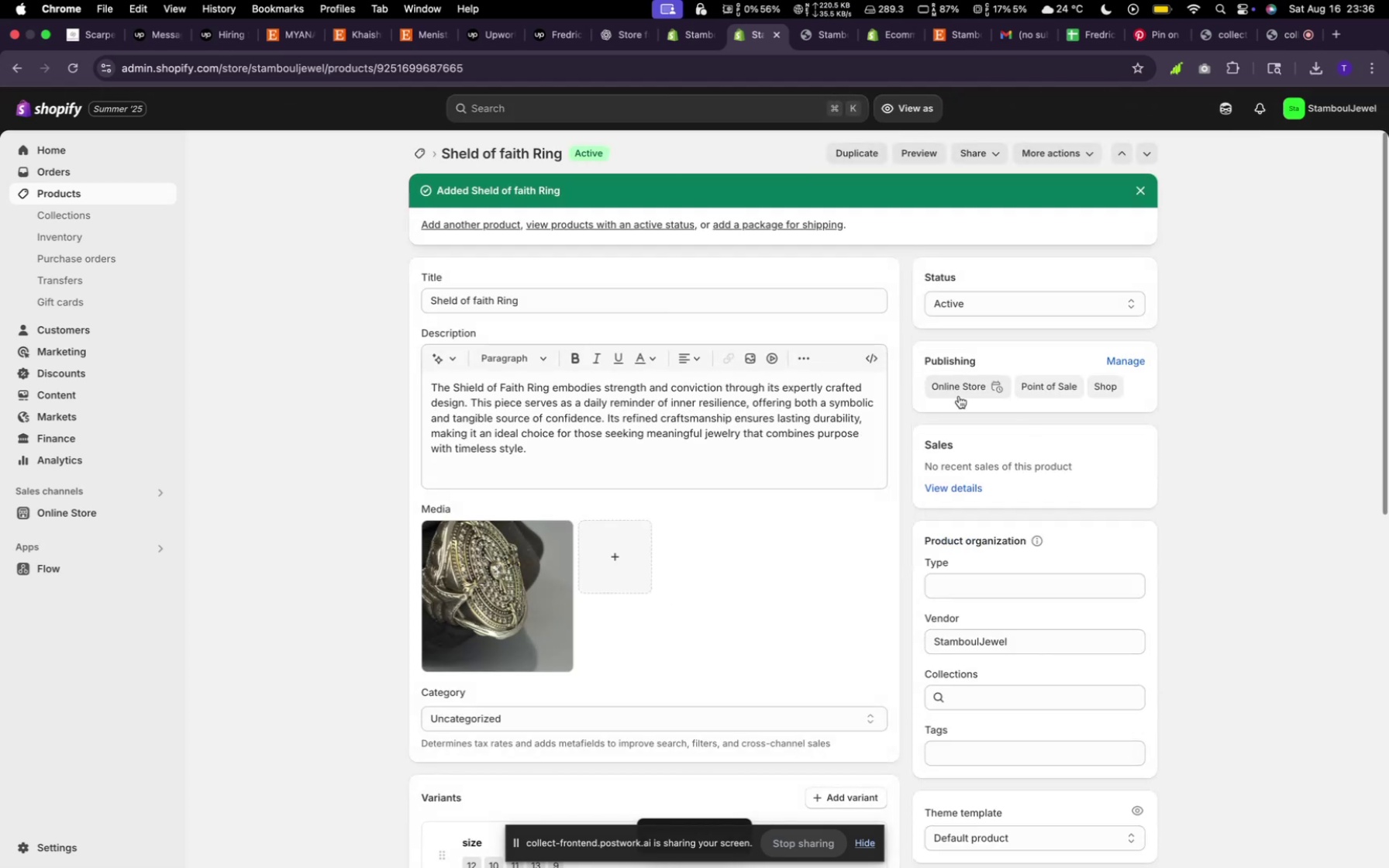 
wait(12.11)
 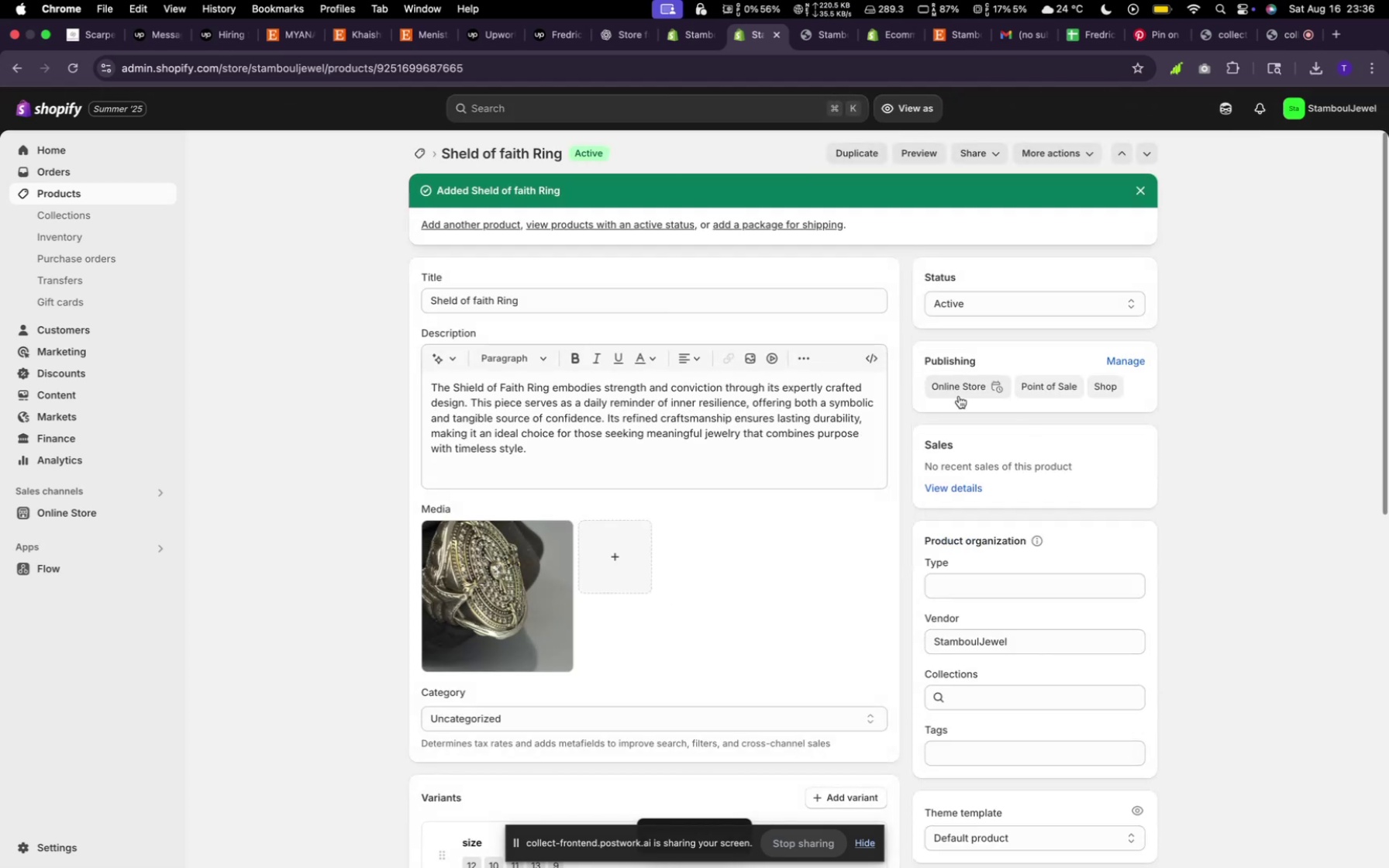 
left_click([422, 151])
 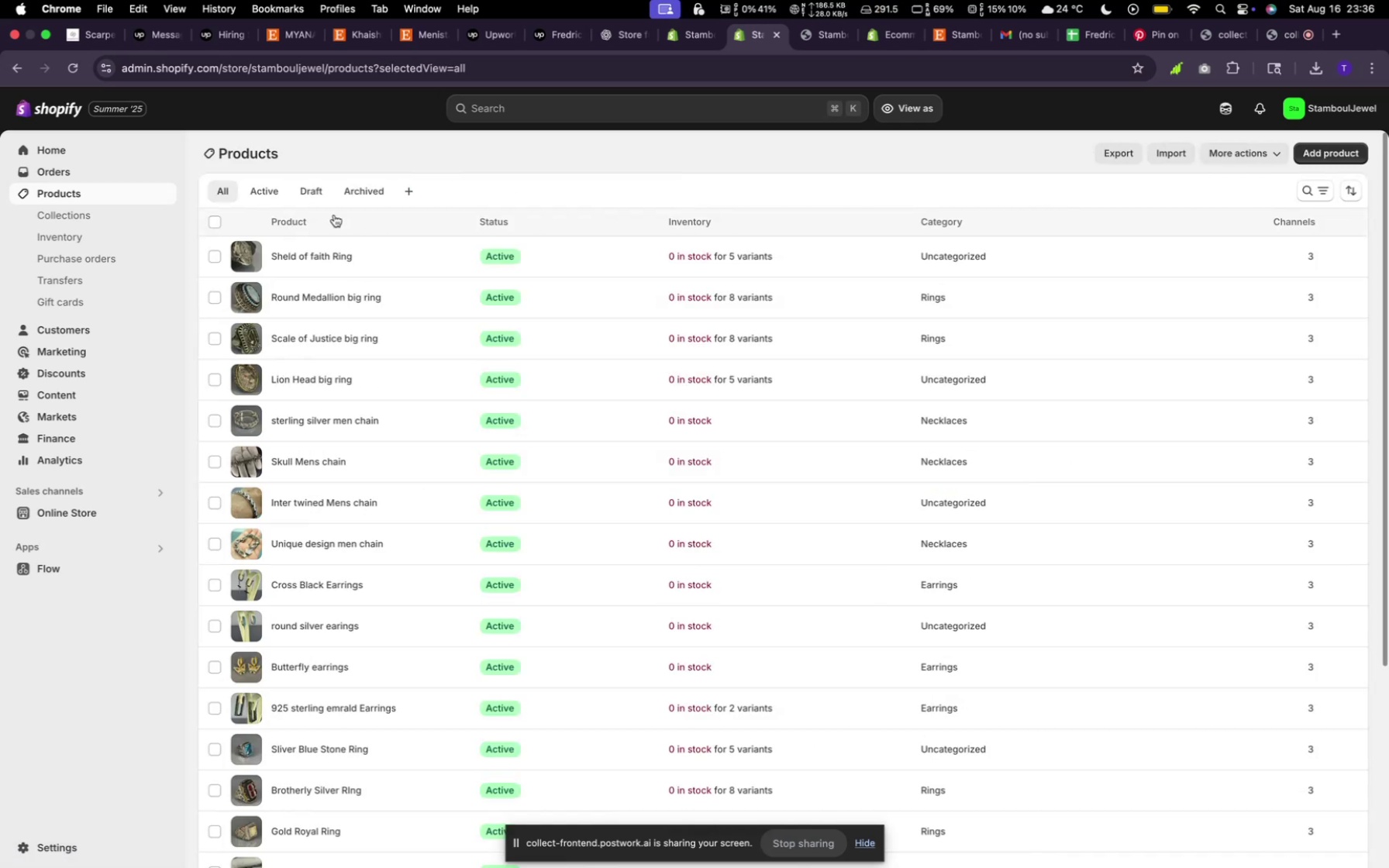 
left_click([79, 219])
 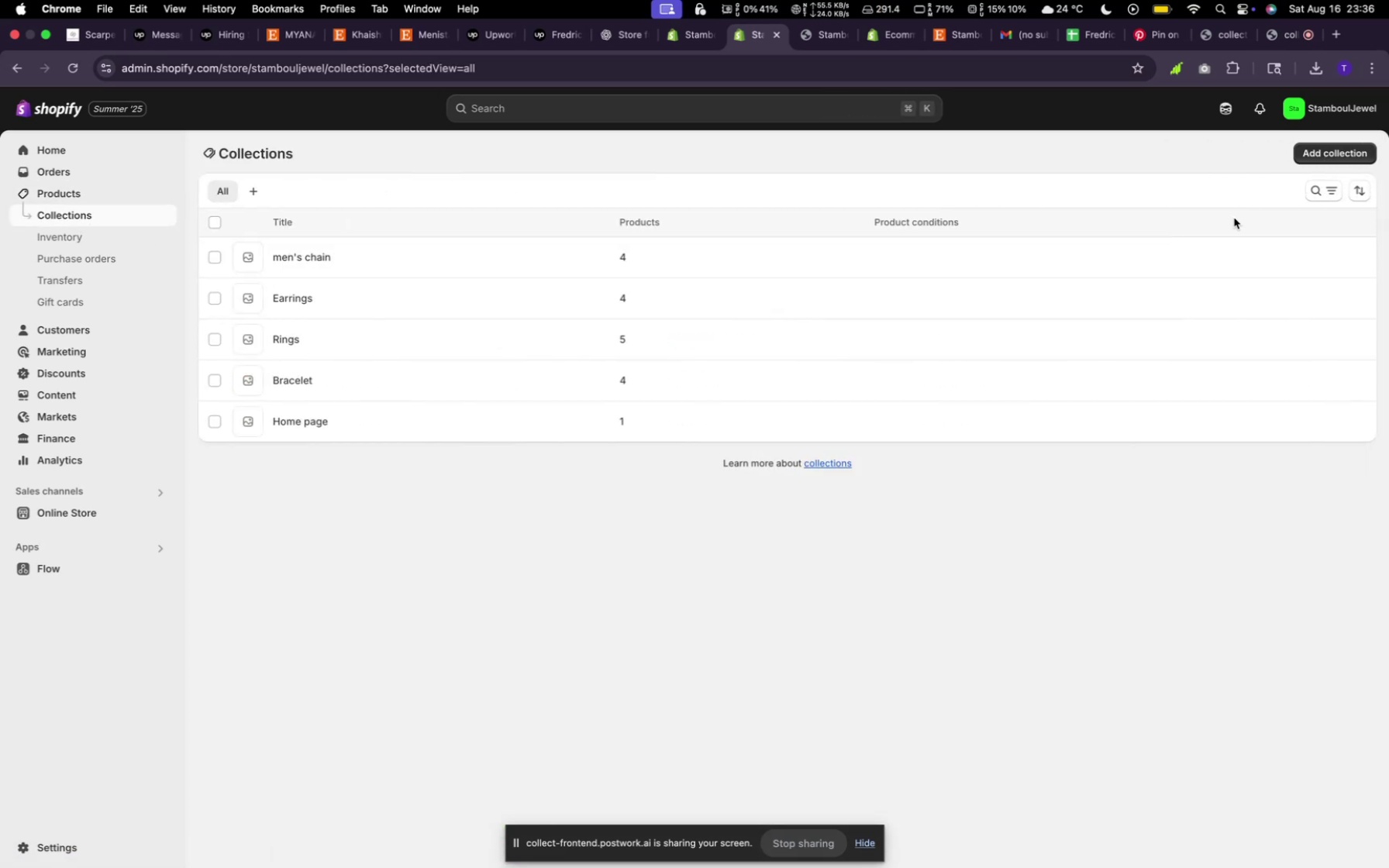 
left_click([1310, 151])
 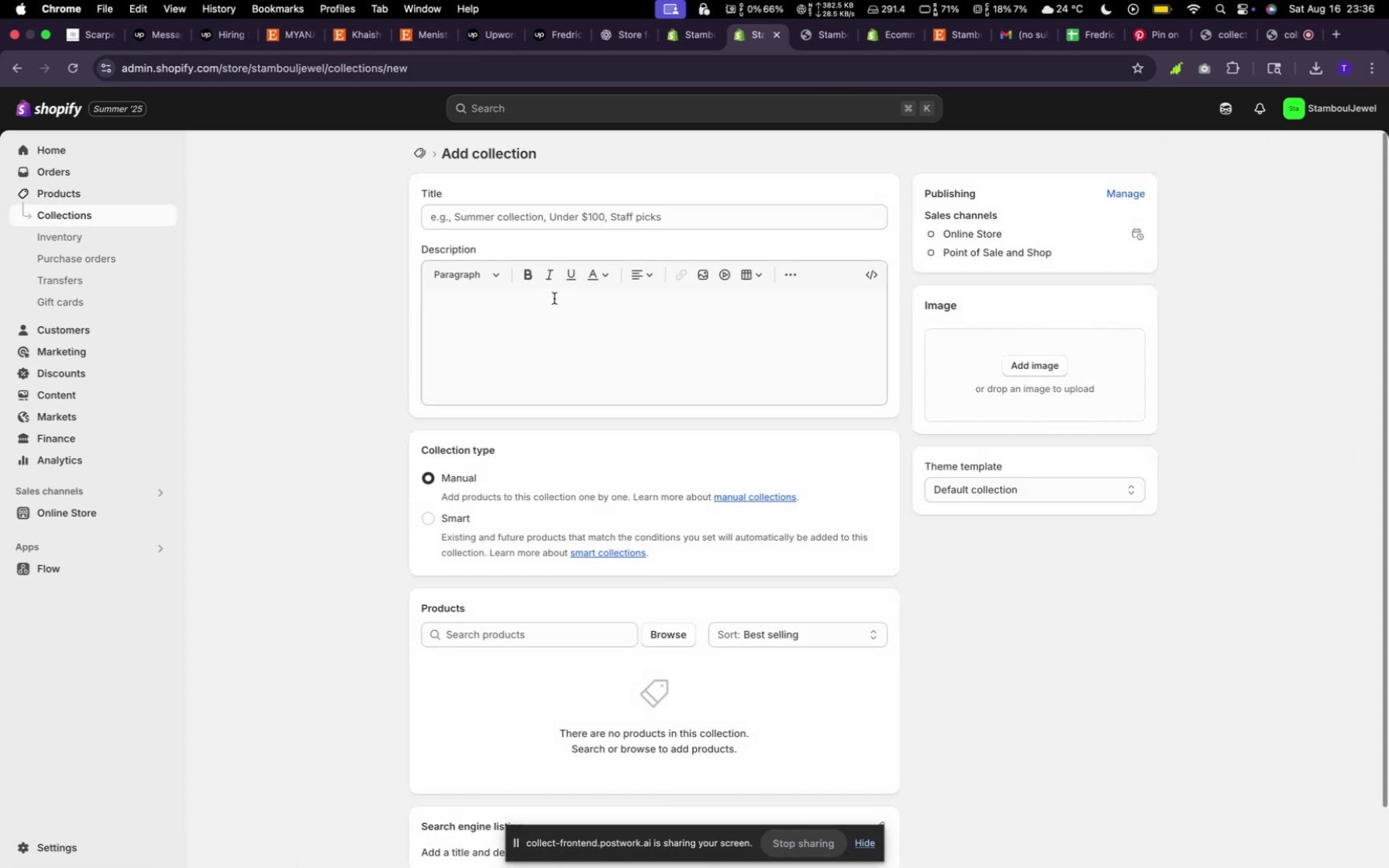 
left_click([491, 212])
 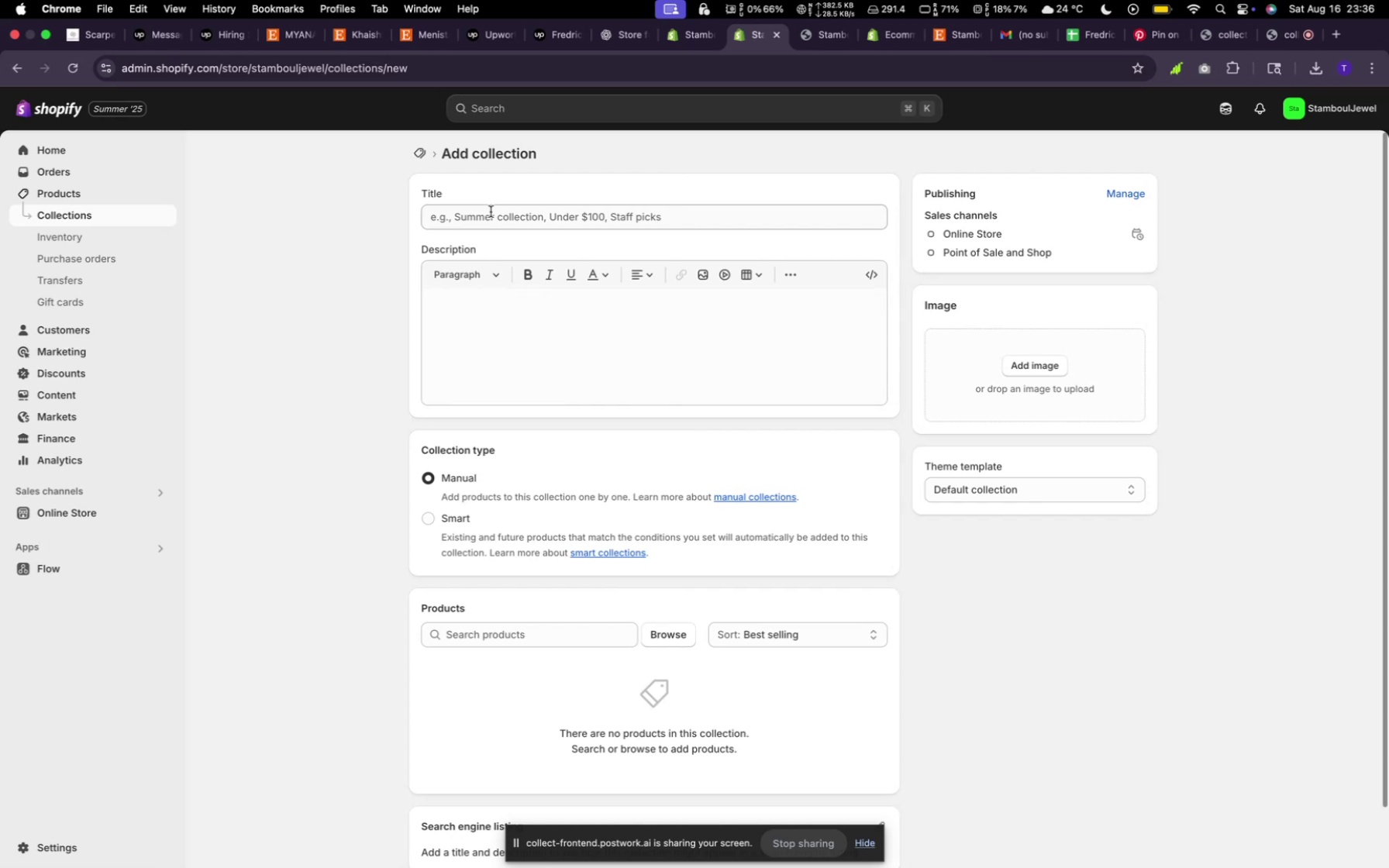 
type(Big Ring)
 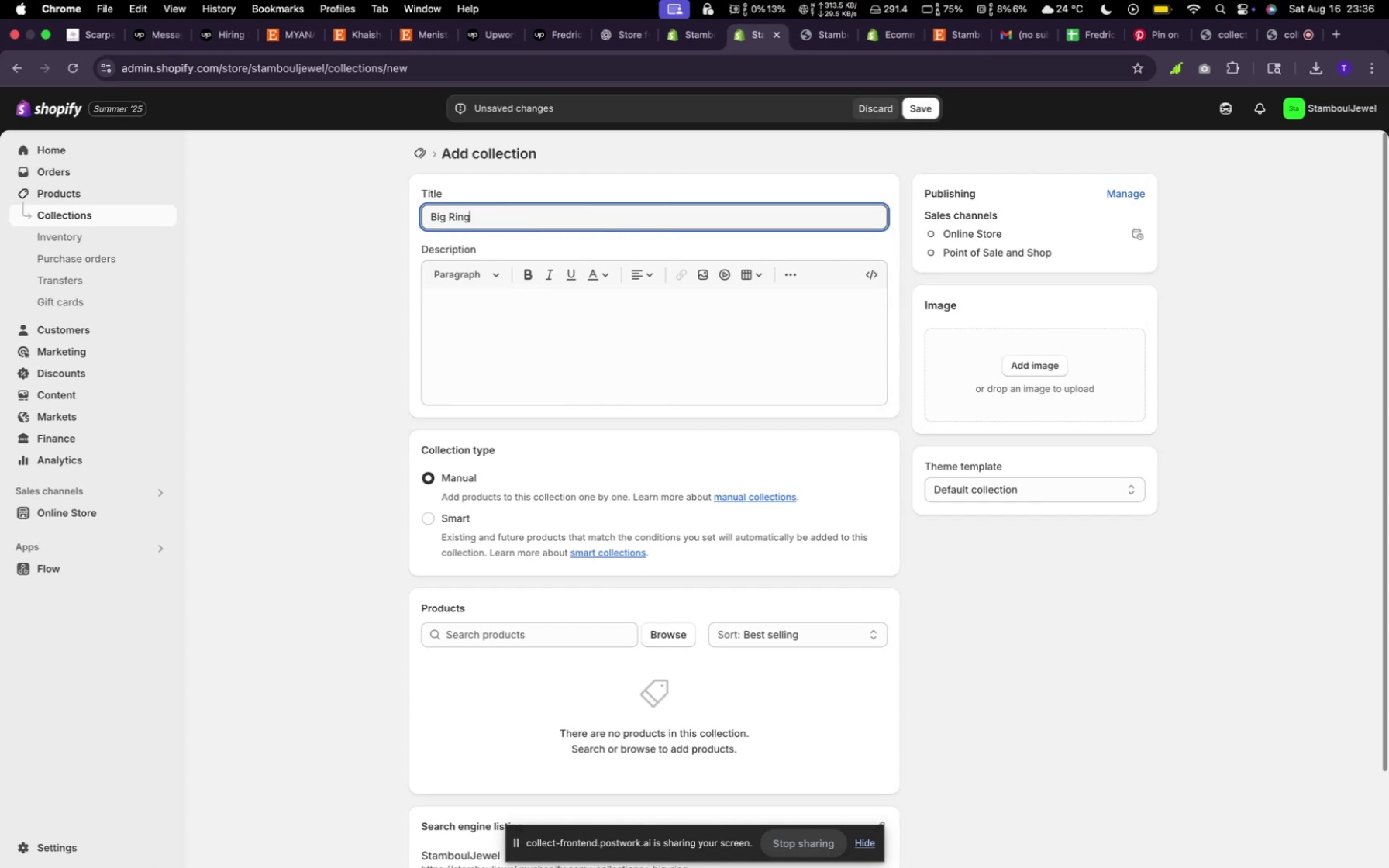 
wait(7.63)
 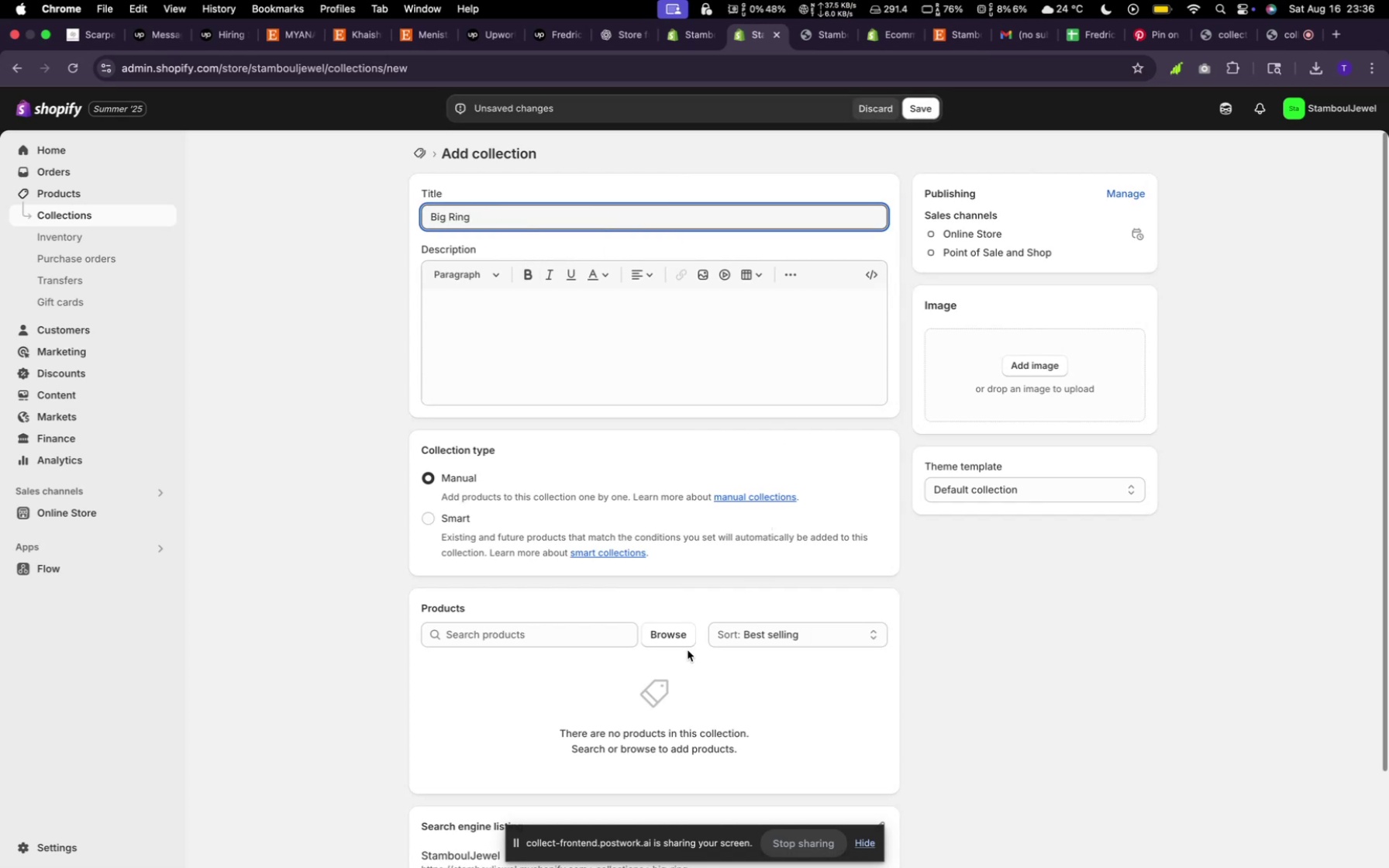 
scroll: coordinate [585, 592], scroll_direction: down, amount: 13.0
 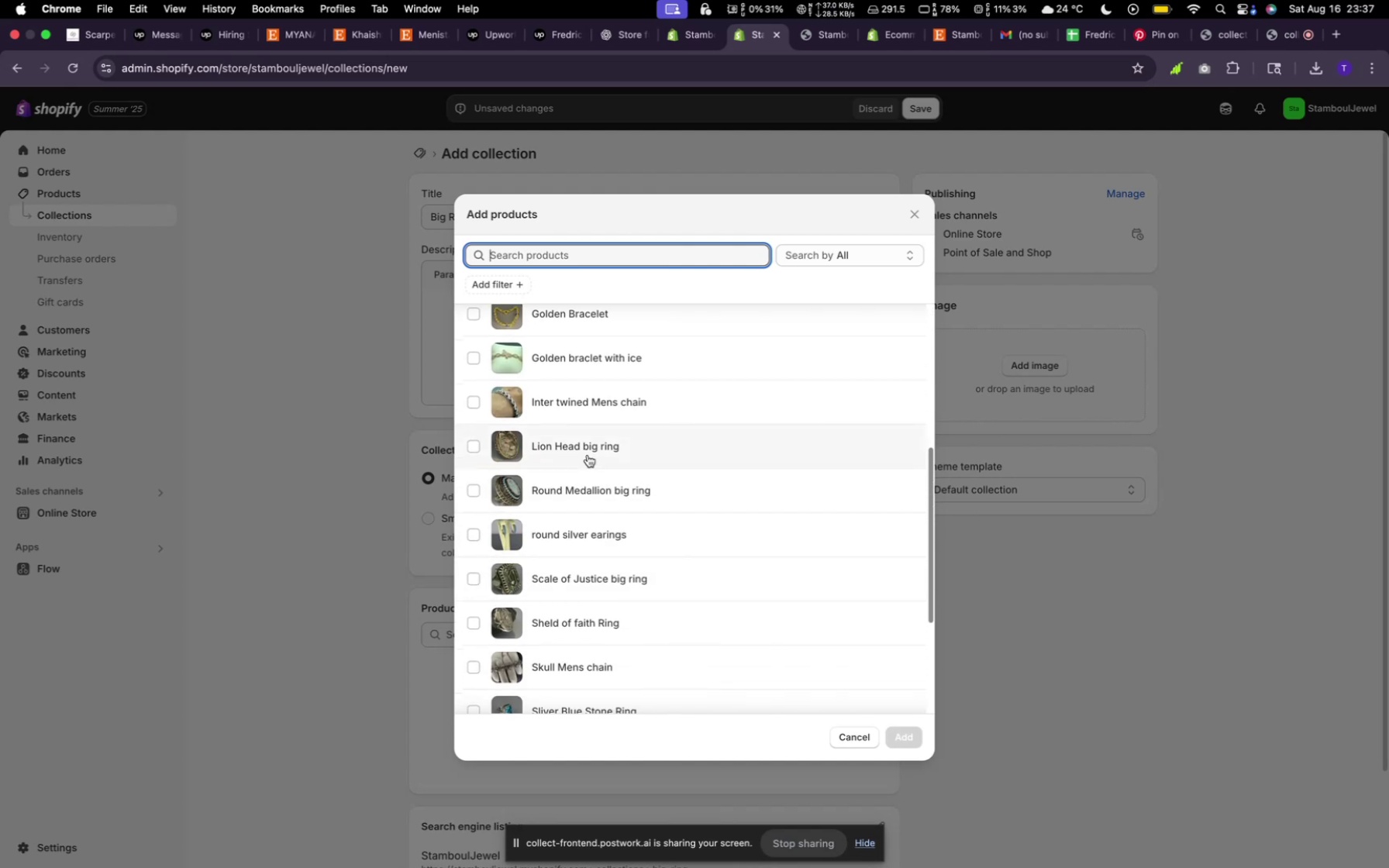 
left_click([588, 435])
 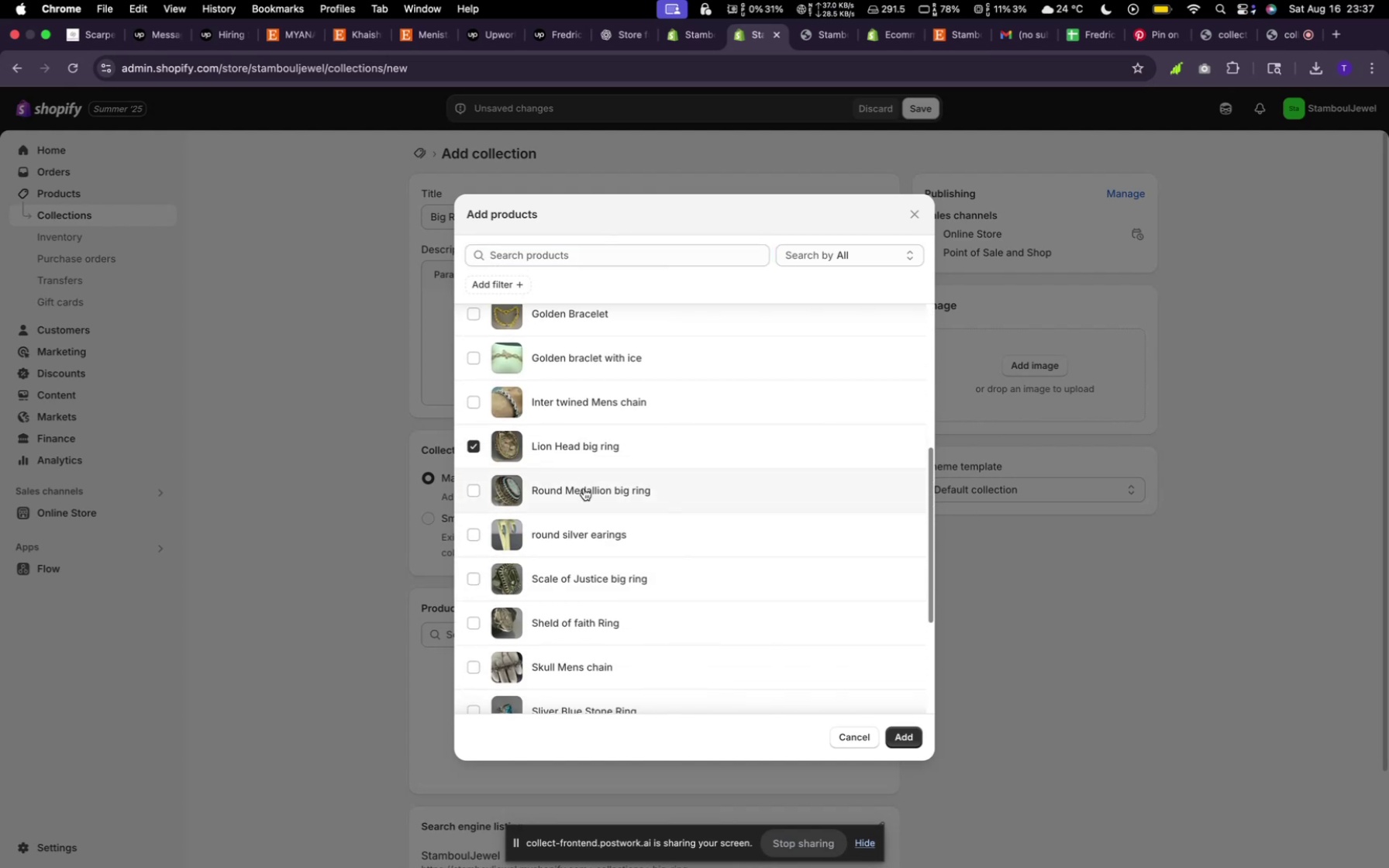 
left_click([583, 492])
 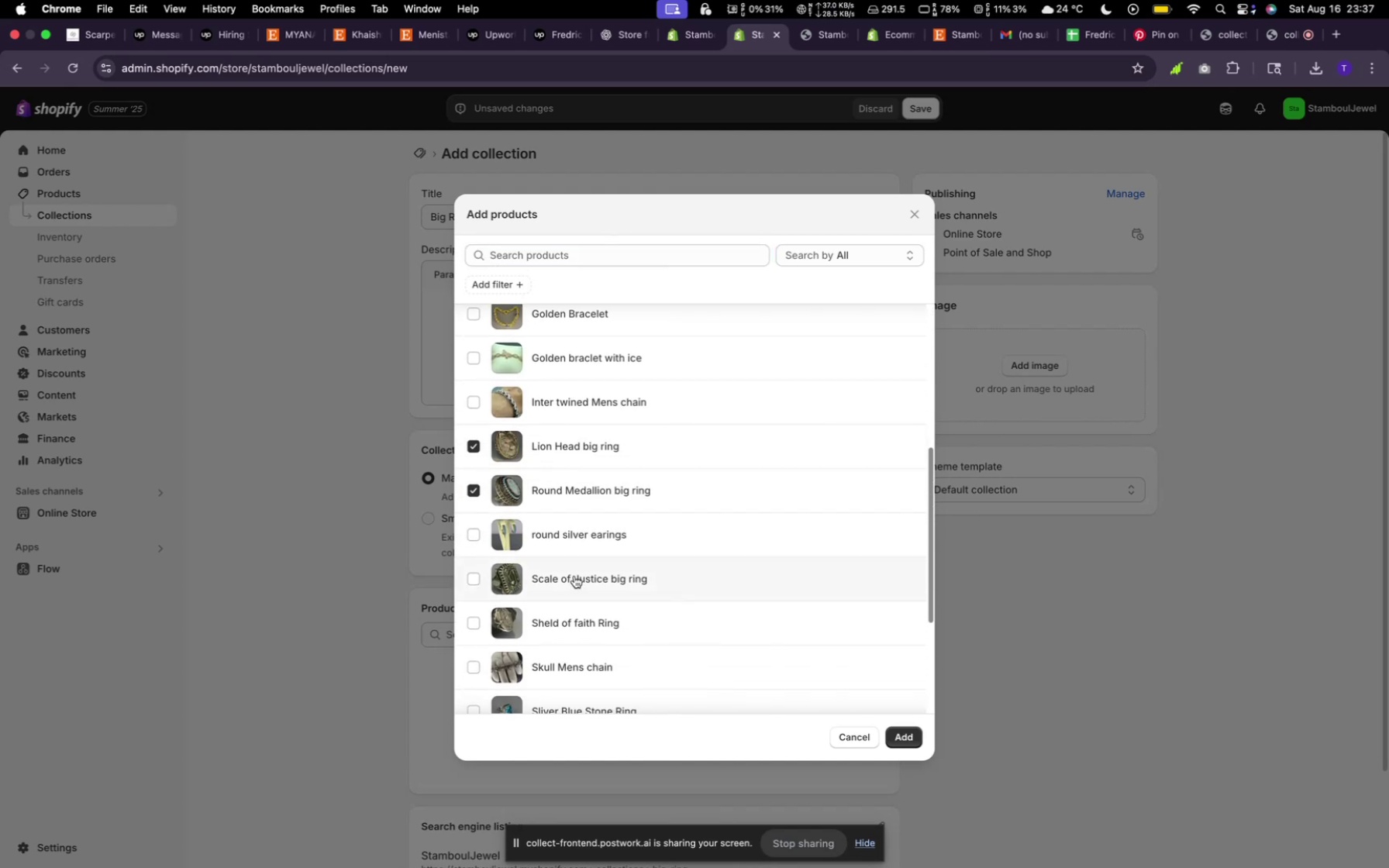 
left_click([574, 577])
 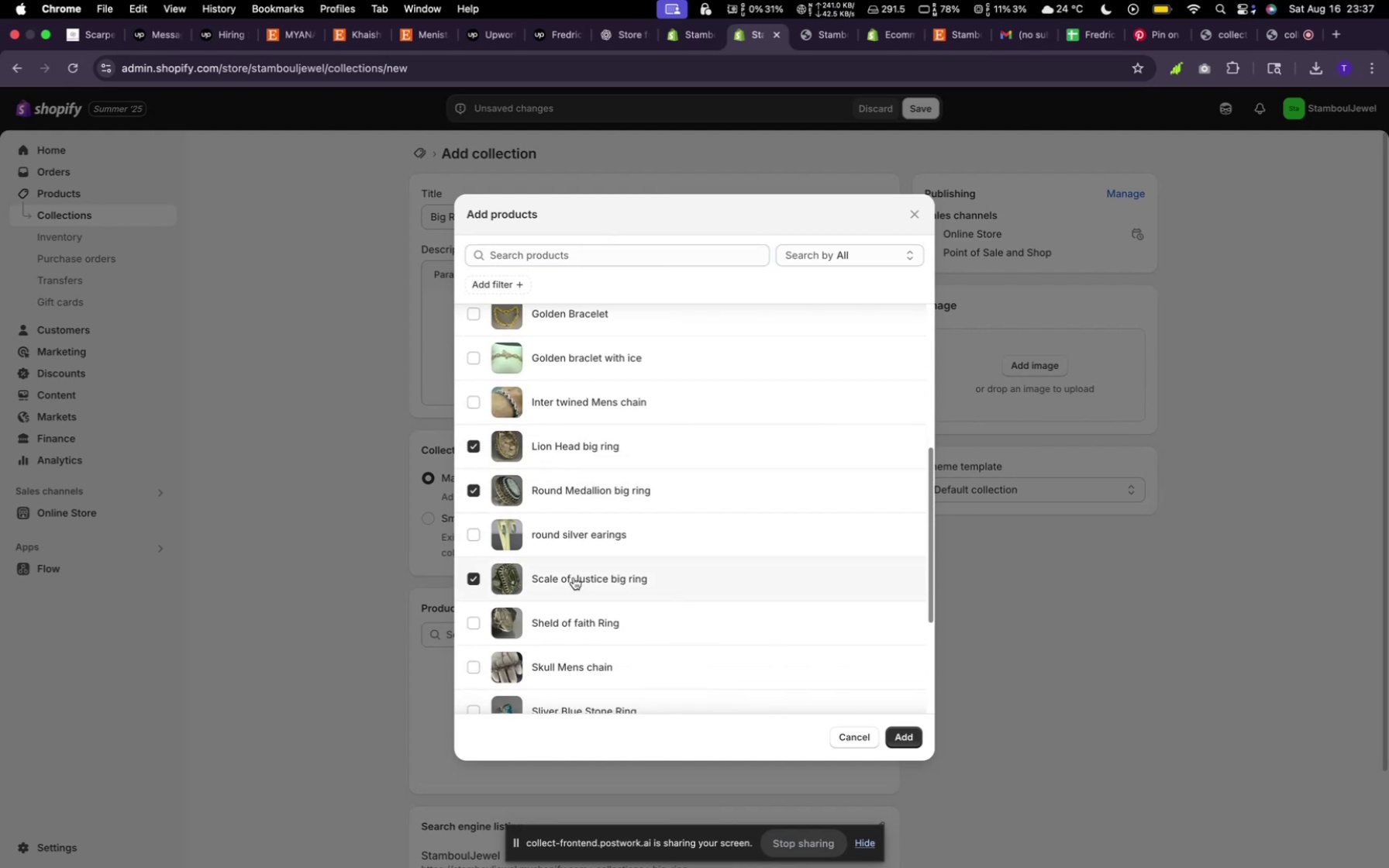 
scroll: coordinate [574, 571], scroll_direction: down, amount: 12.0
 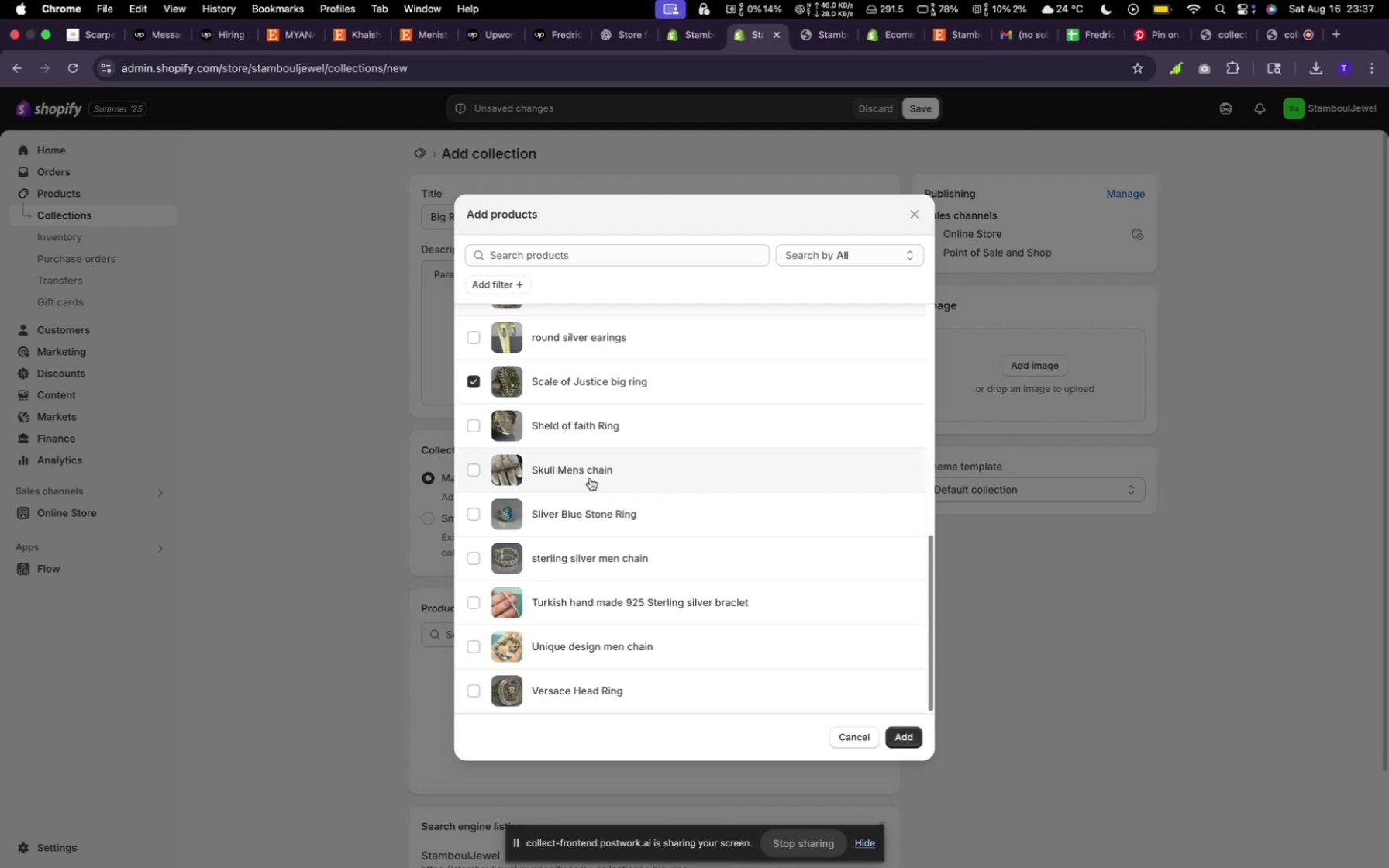 
scroll: coordinate [598, 400], scroll_direction: up, amount: 3.0
 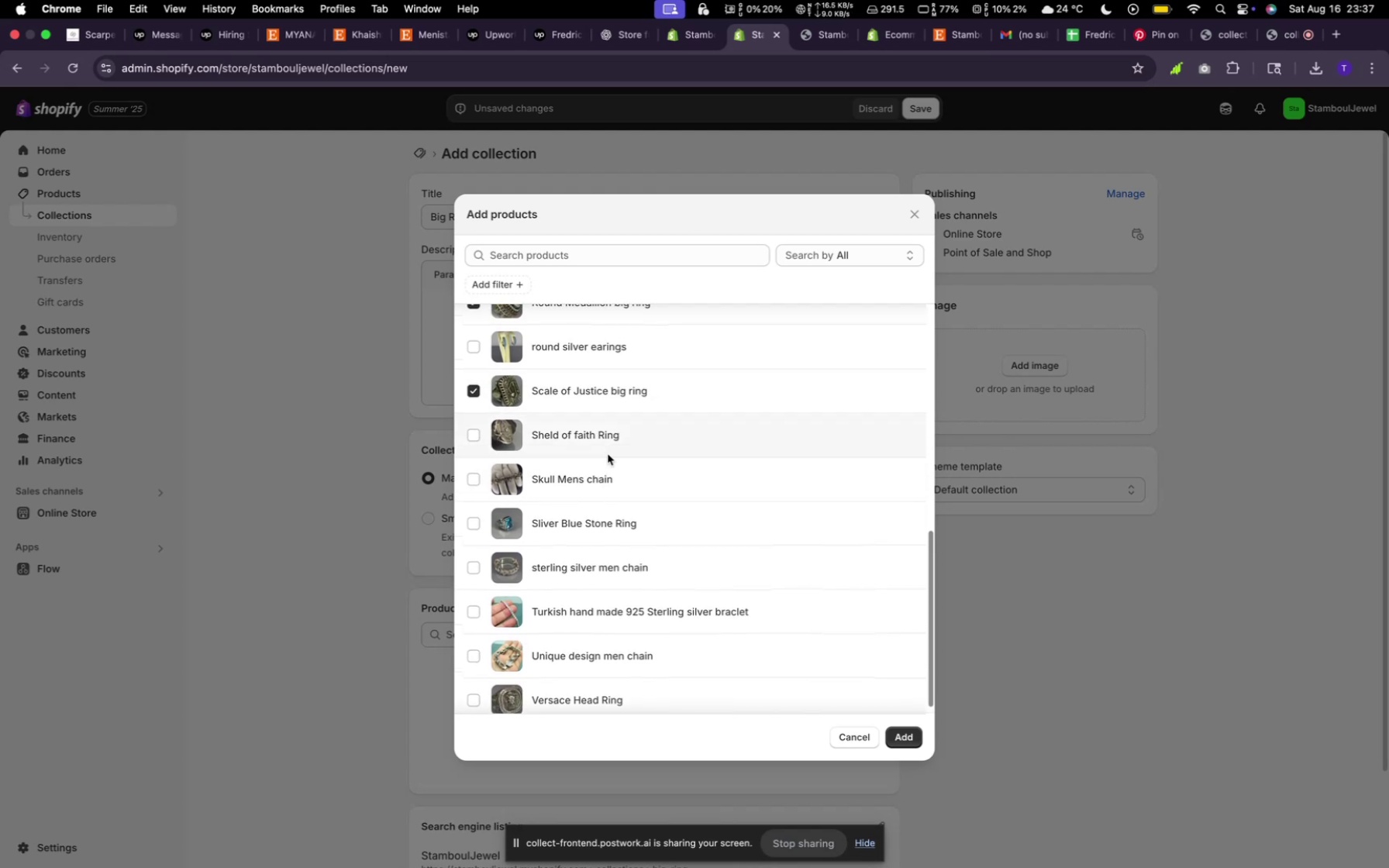 
left_click([608, 439])
 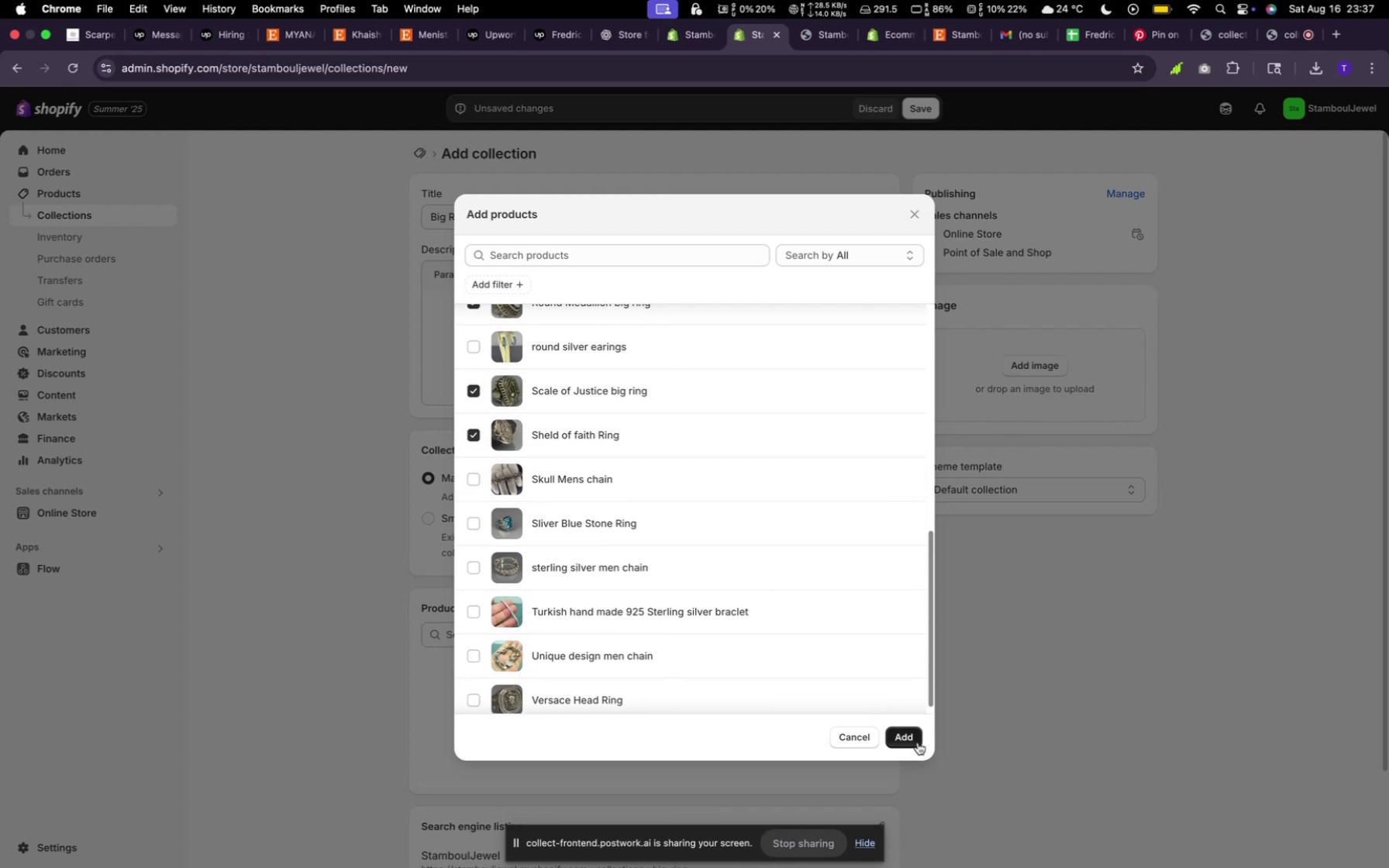 
left_click([915, 732])
 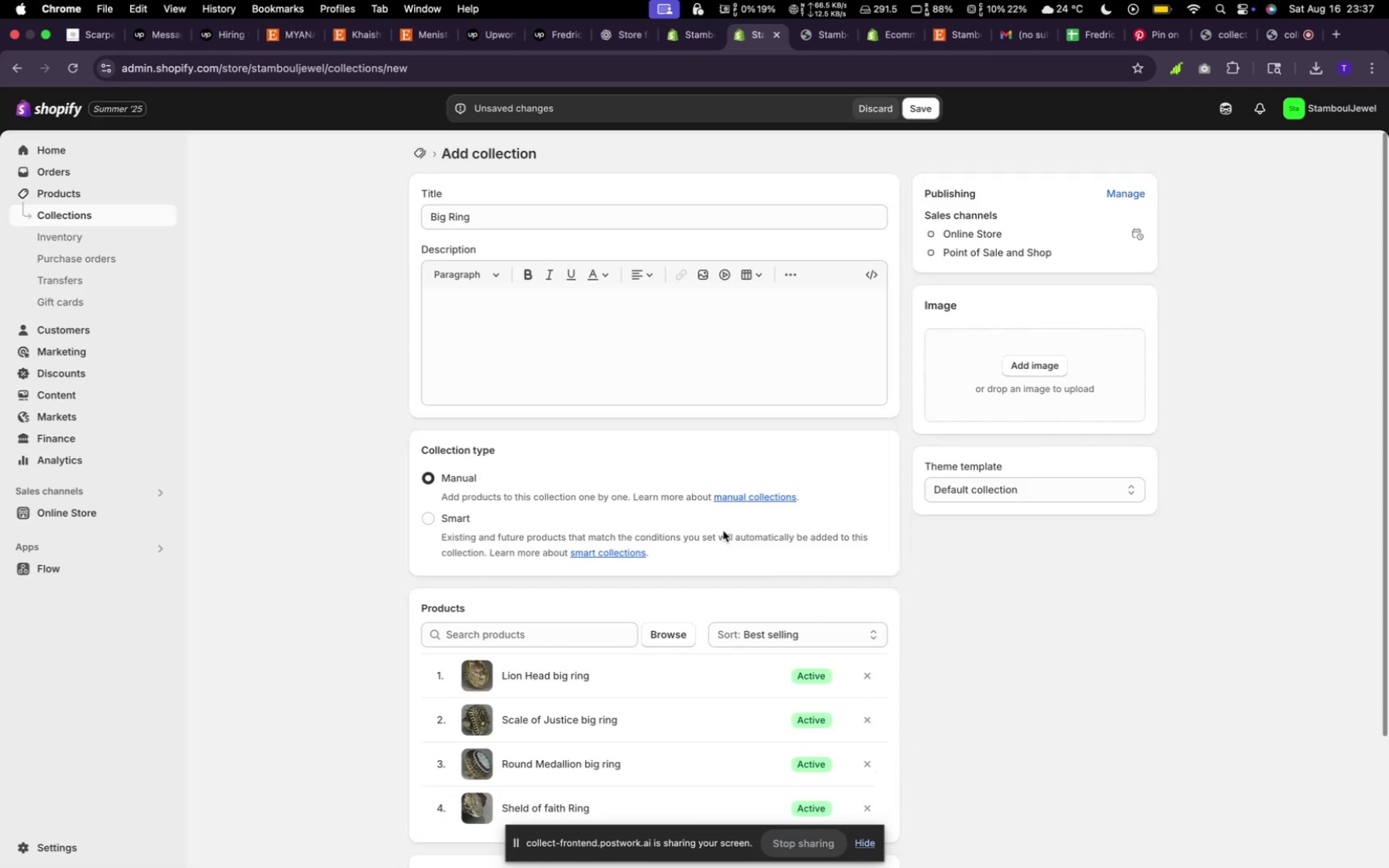 
scroll: coordinate [722, 529], scroll_direction: down, amount: 8.0
 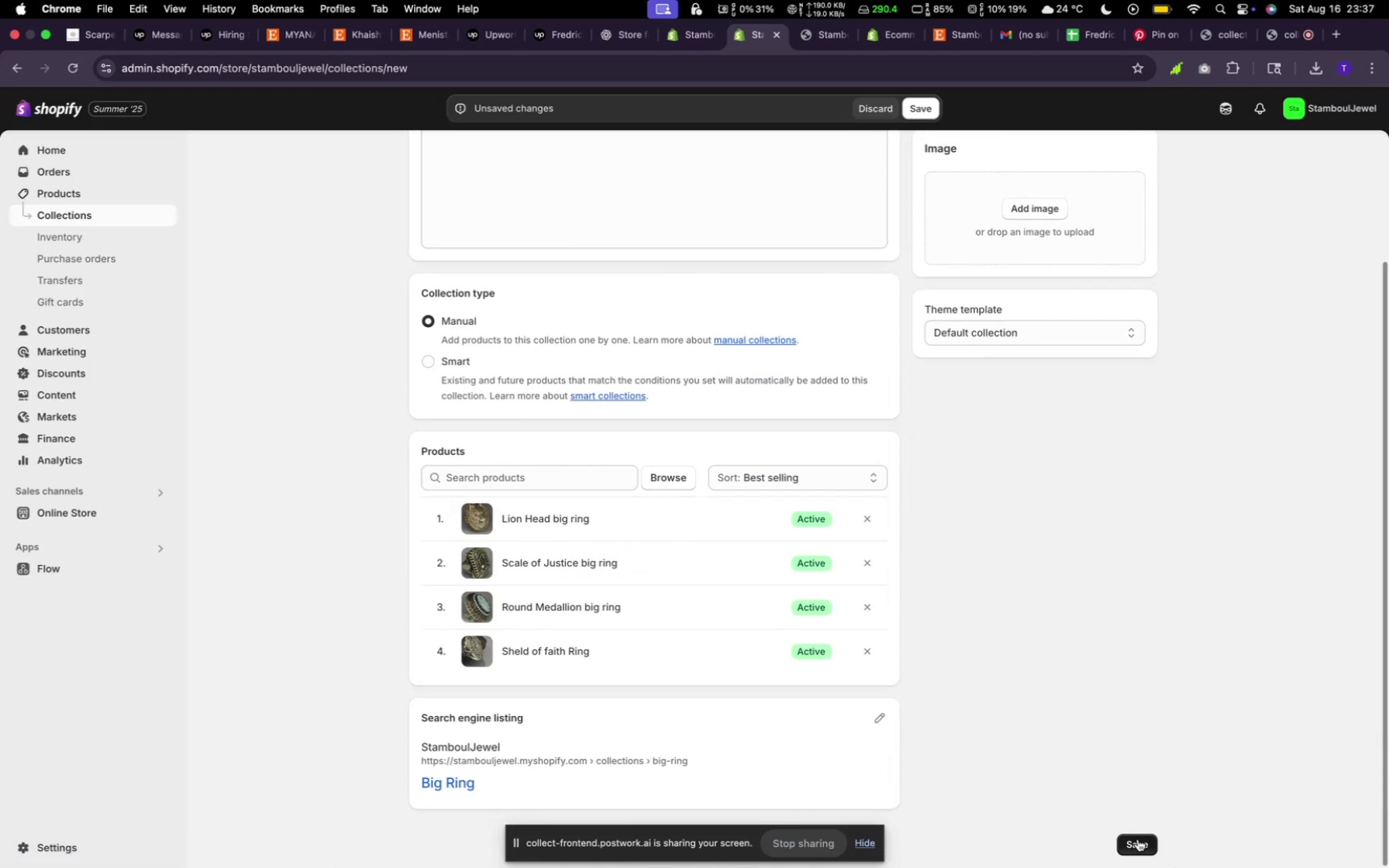 
left_click([1138, 839])
 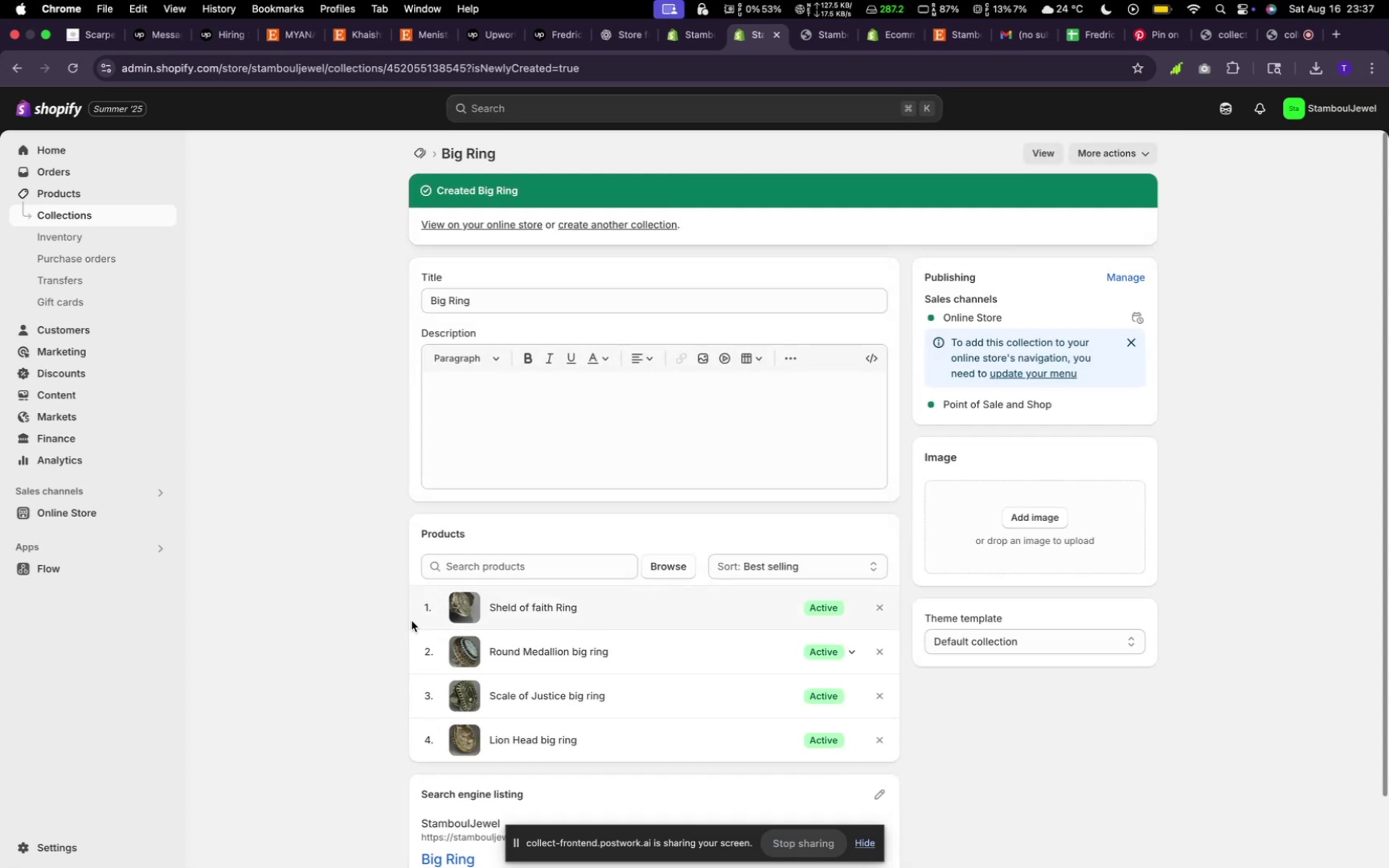 
wait(5.67)
 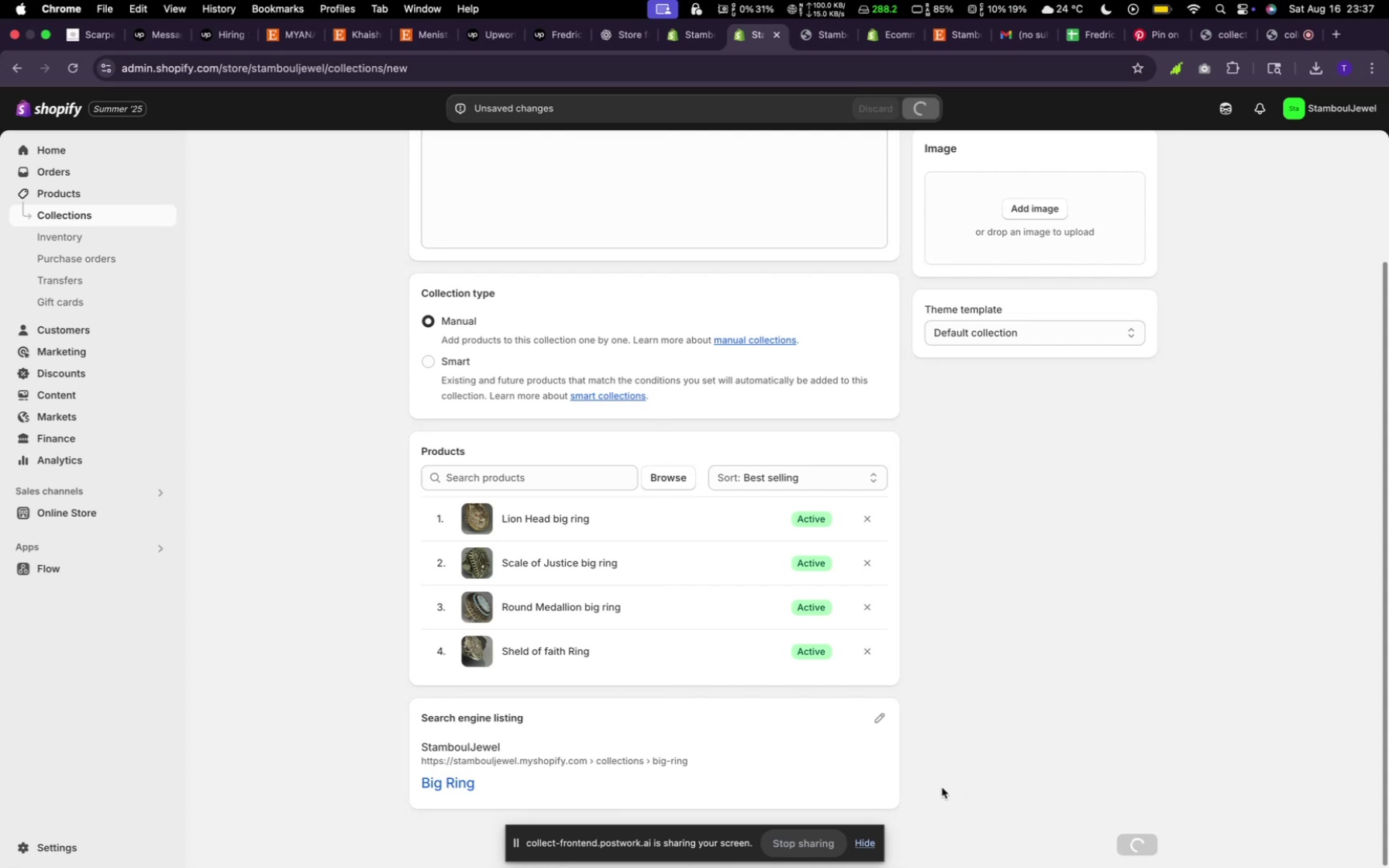 
left_click([81, 239])
 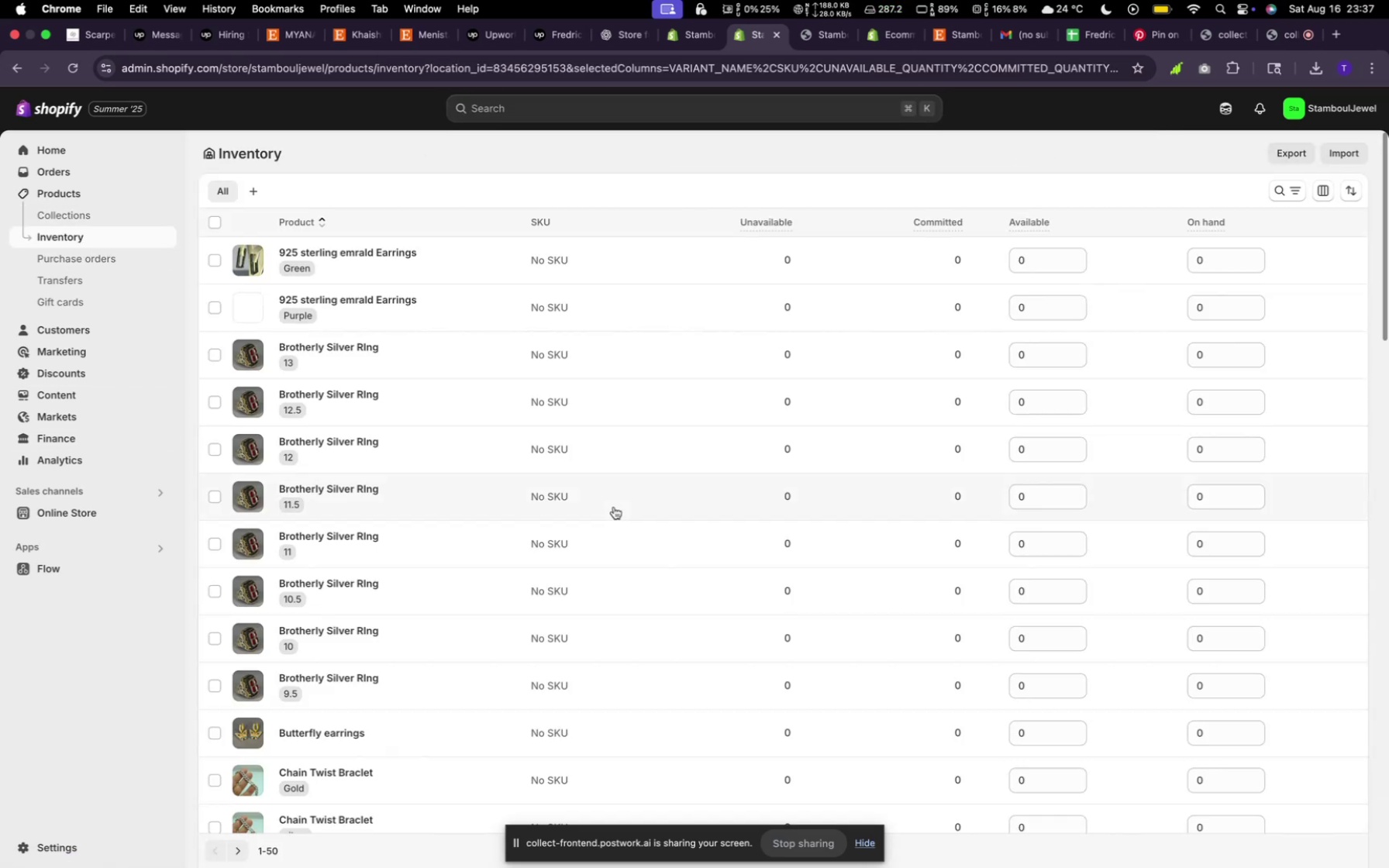 
scroll: coordinate [890, 574], scroll_direction: down, amount: 59.0
 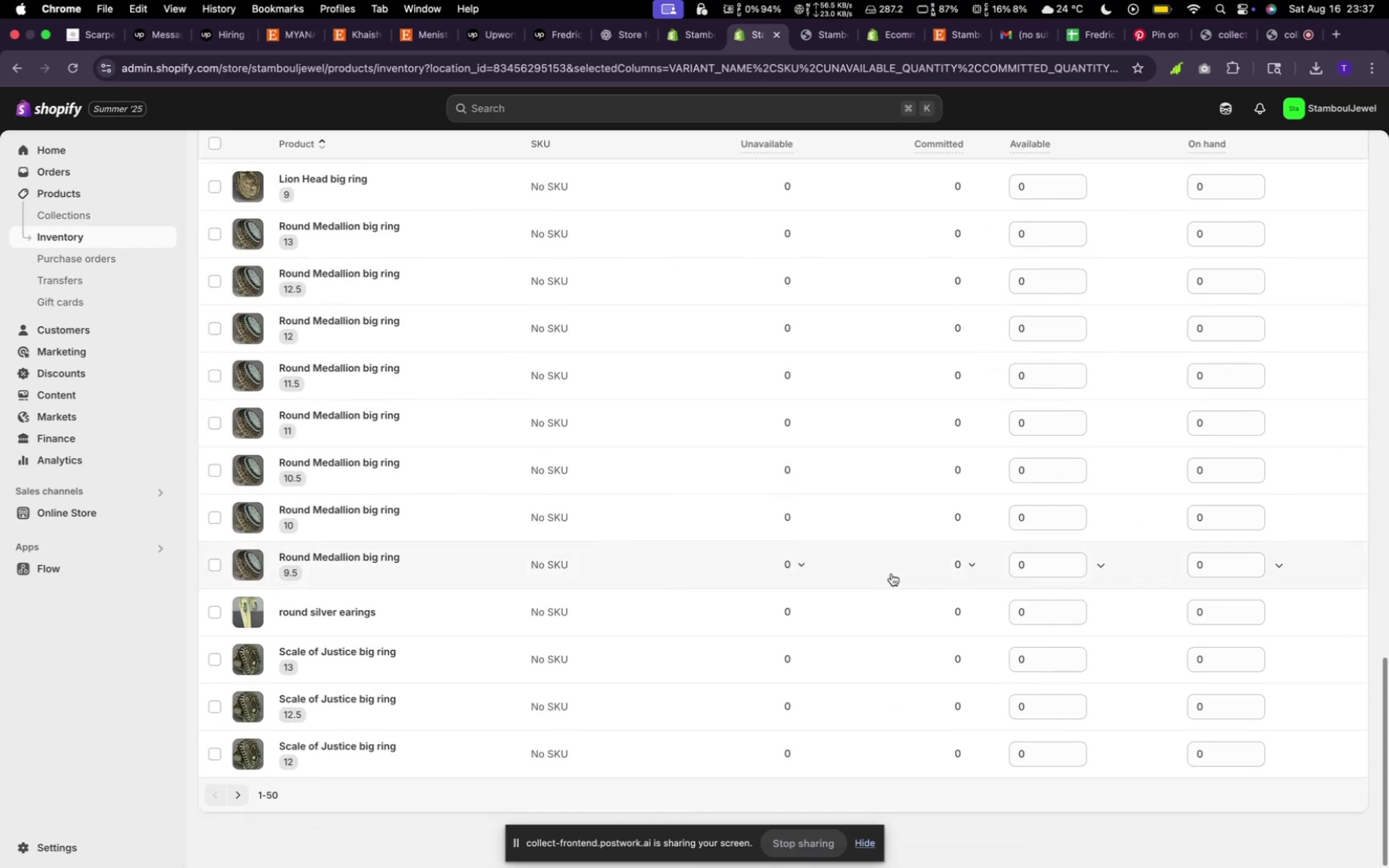 
scroll: coordinate [900, 592], scroll_direction: up, amount: 13.0
 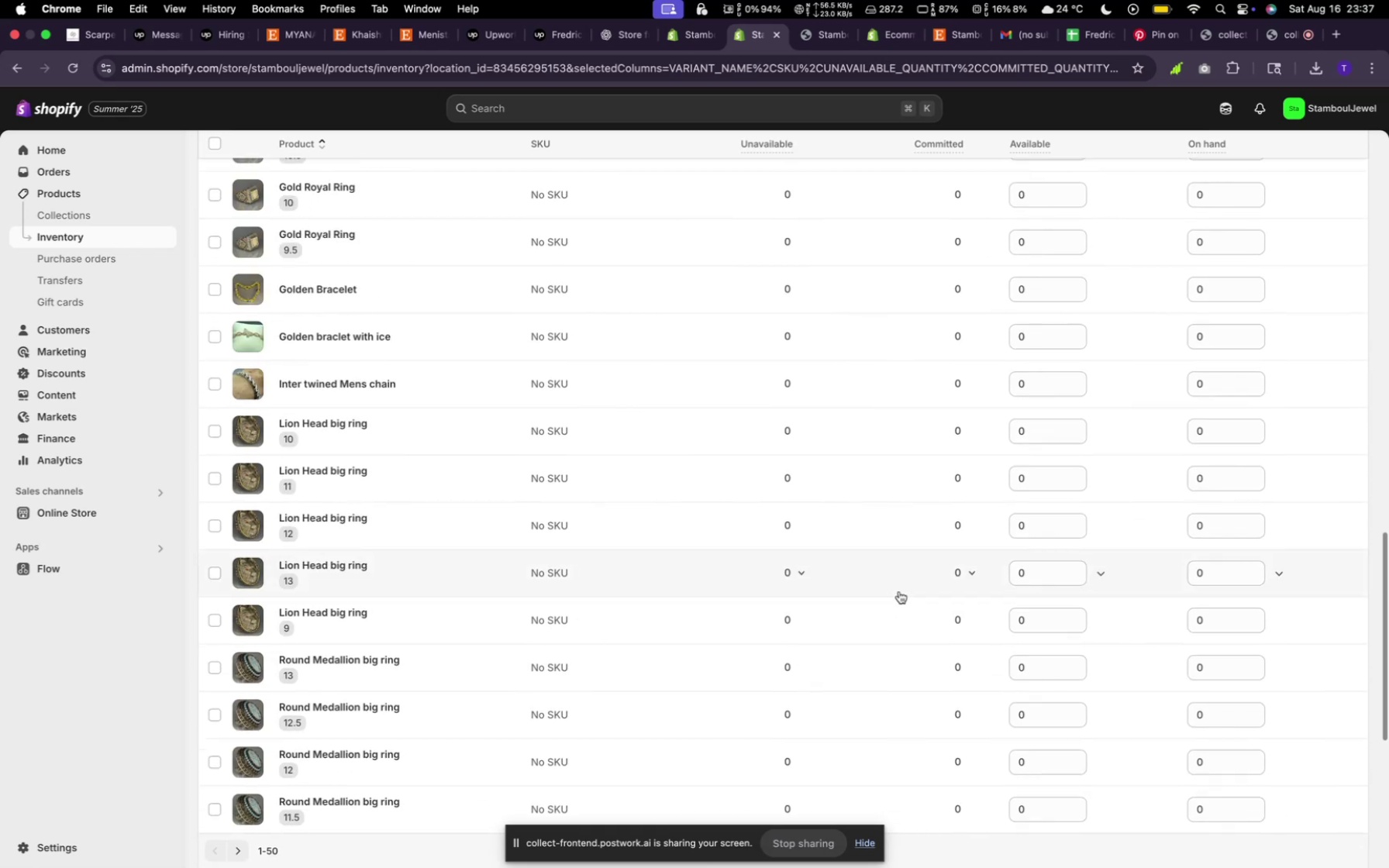 
scroll: coordinate [899, 584], scroll_direction: down, amount: 25.0
 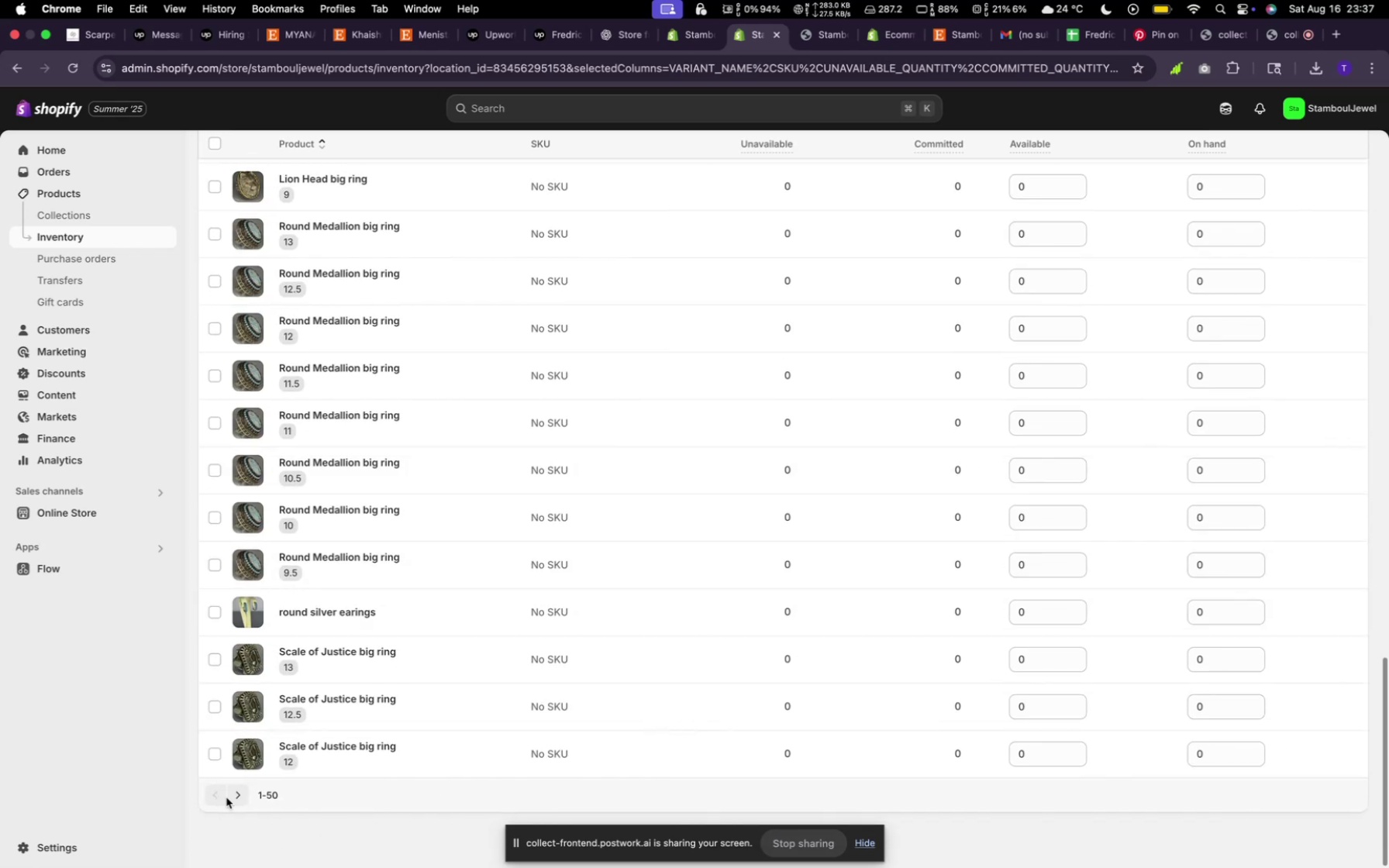 
left_click([233, 797])
 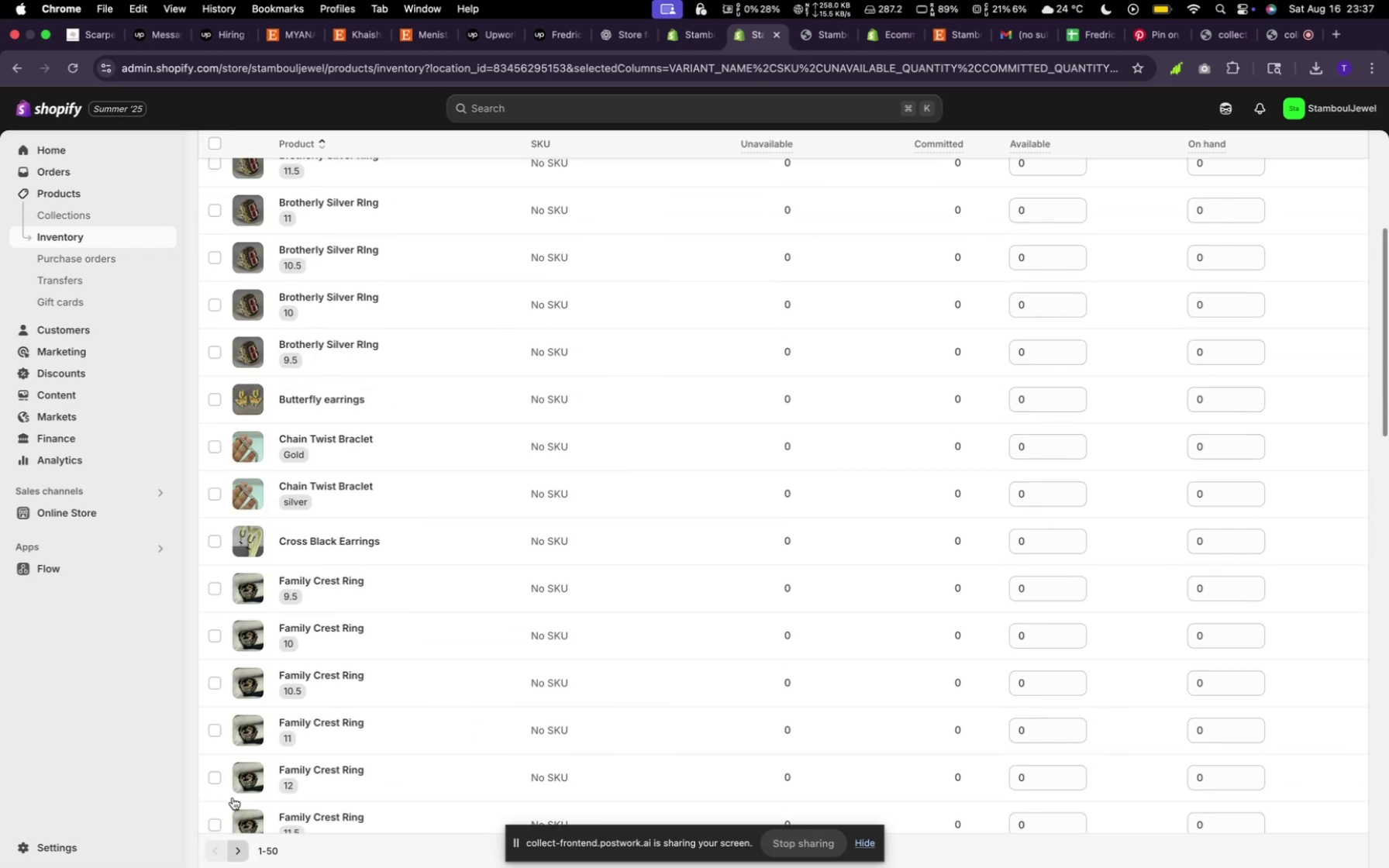 
scroll: coordinate [682, 702], scroll_direction: down, amount: 35.0
 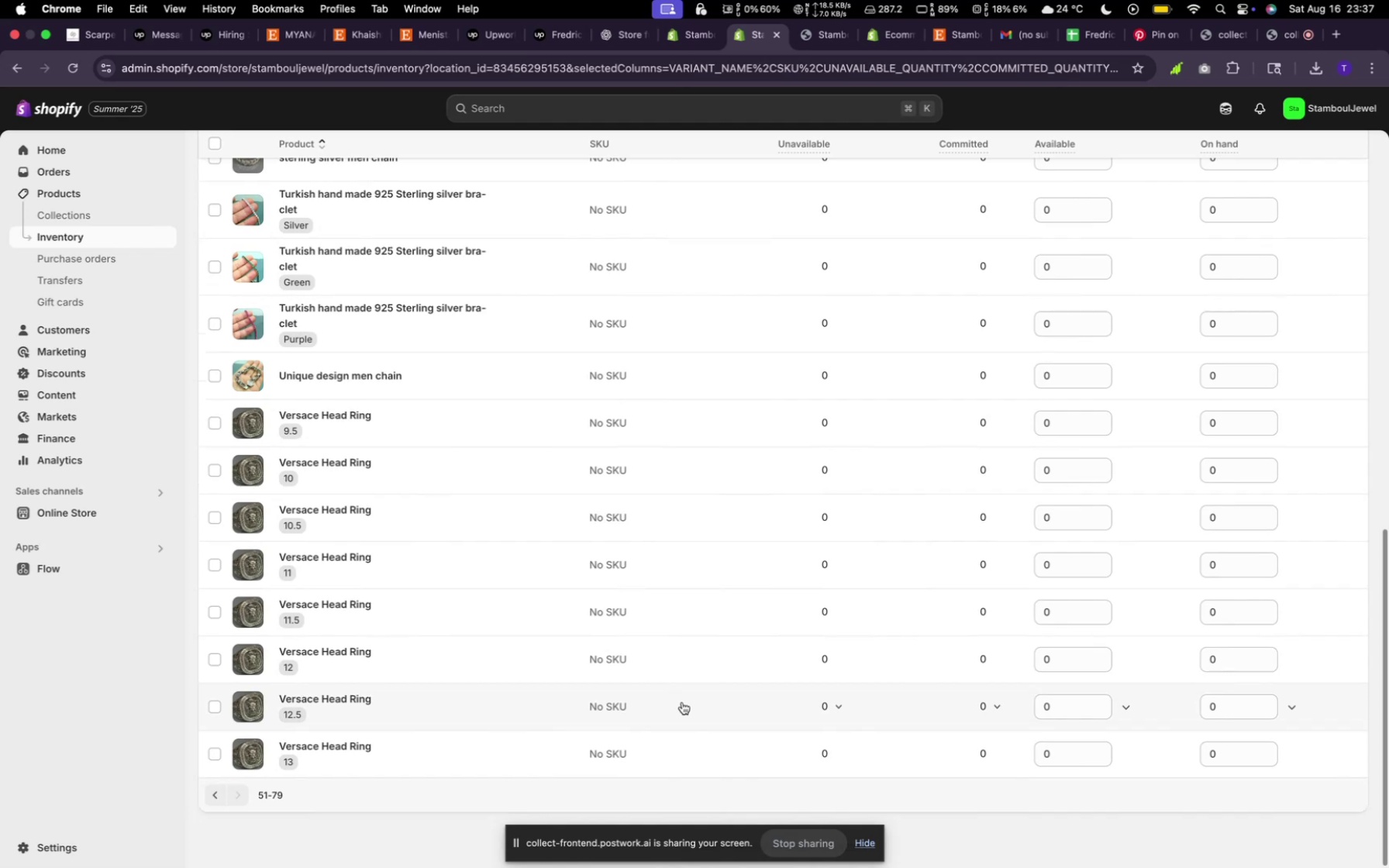 
scroll: coordinate [687, 701], scroll_direction: up, amount: 42.0
 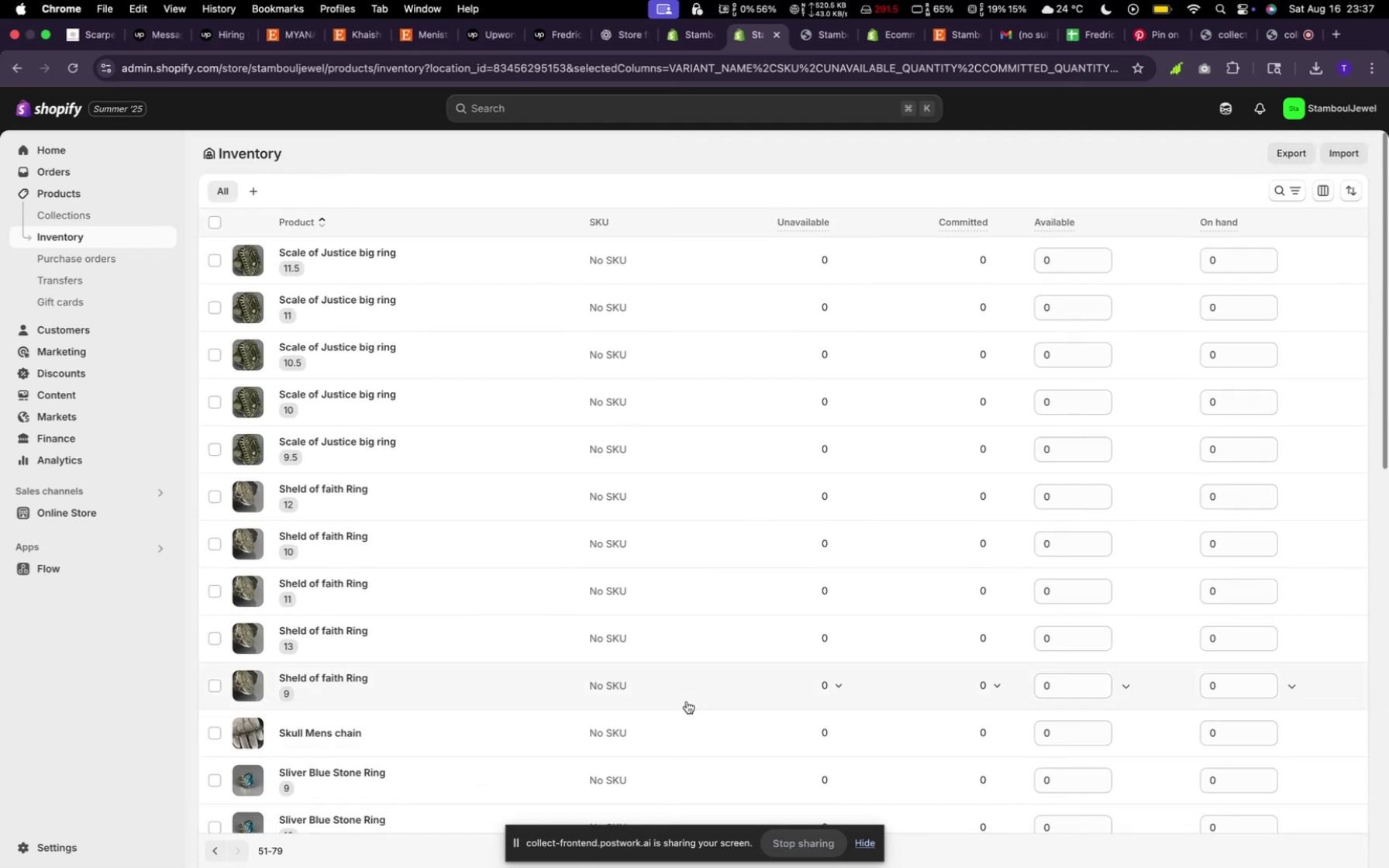 
scroll: coordinate [687, 701], scroll_direction: down, amount: 14.0
 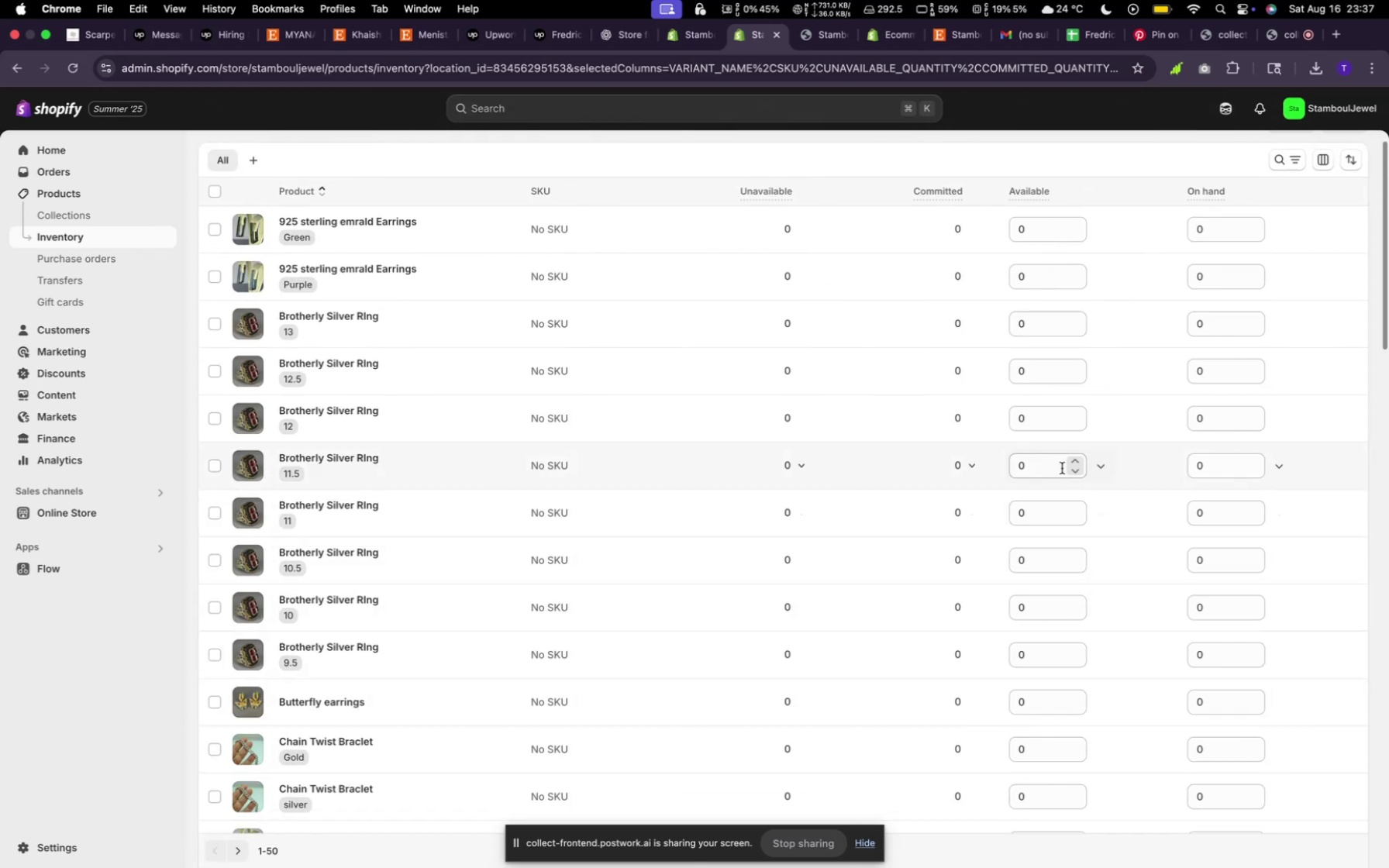 
wait(12.19)
 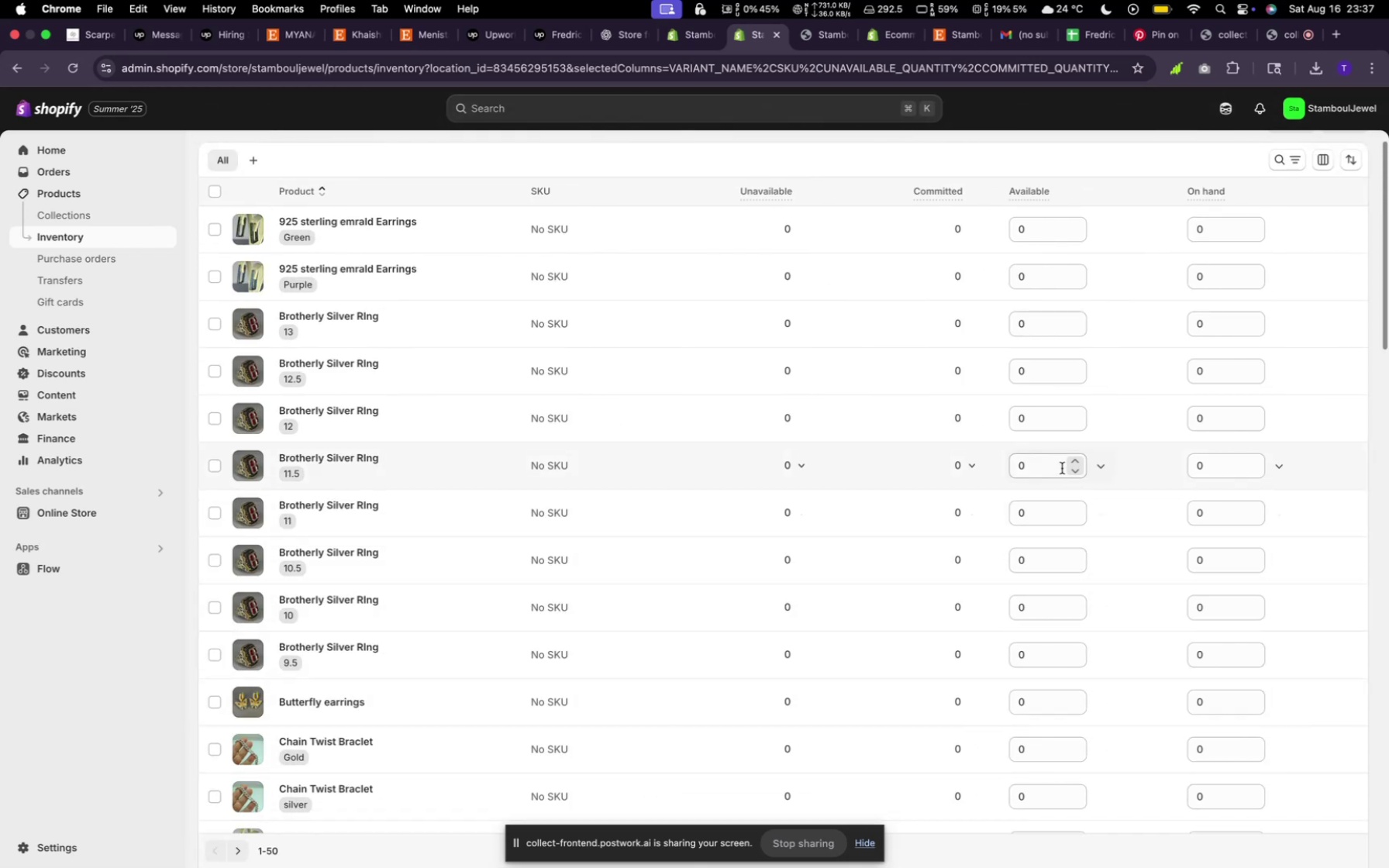 
left_click([1030, 239])
 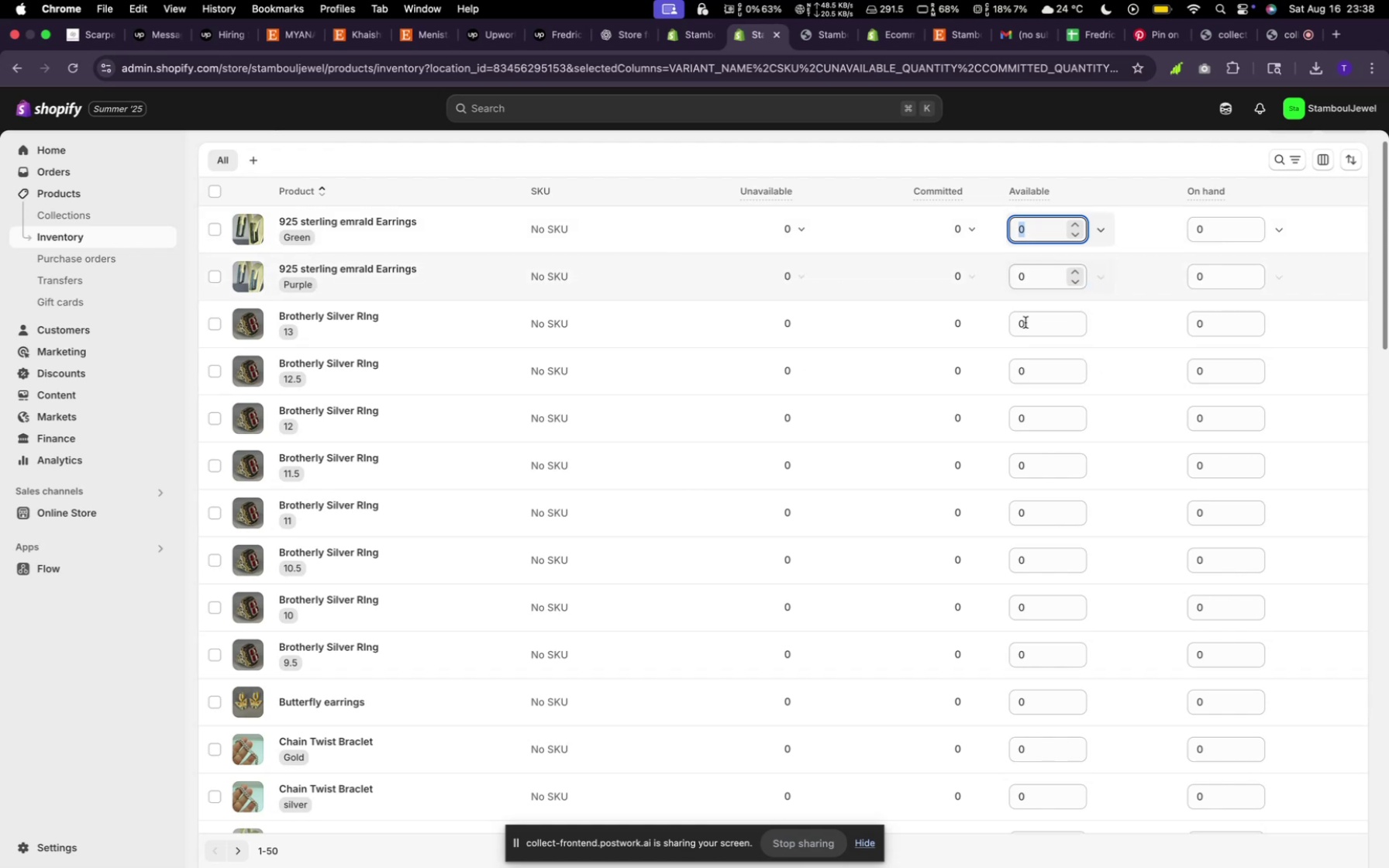 